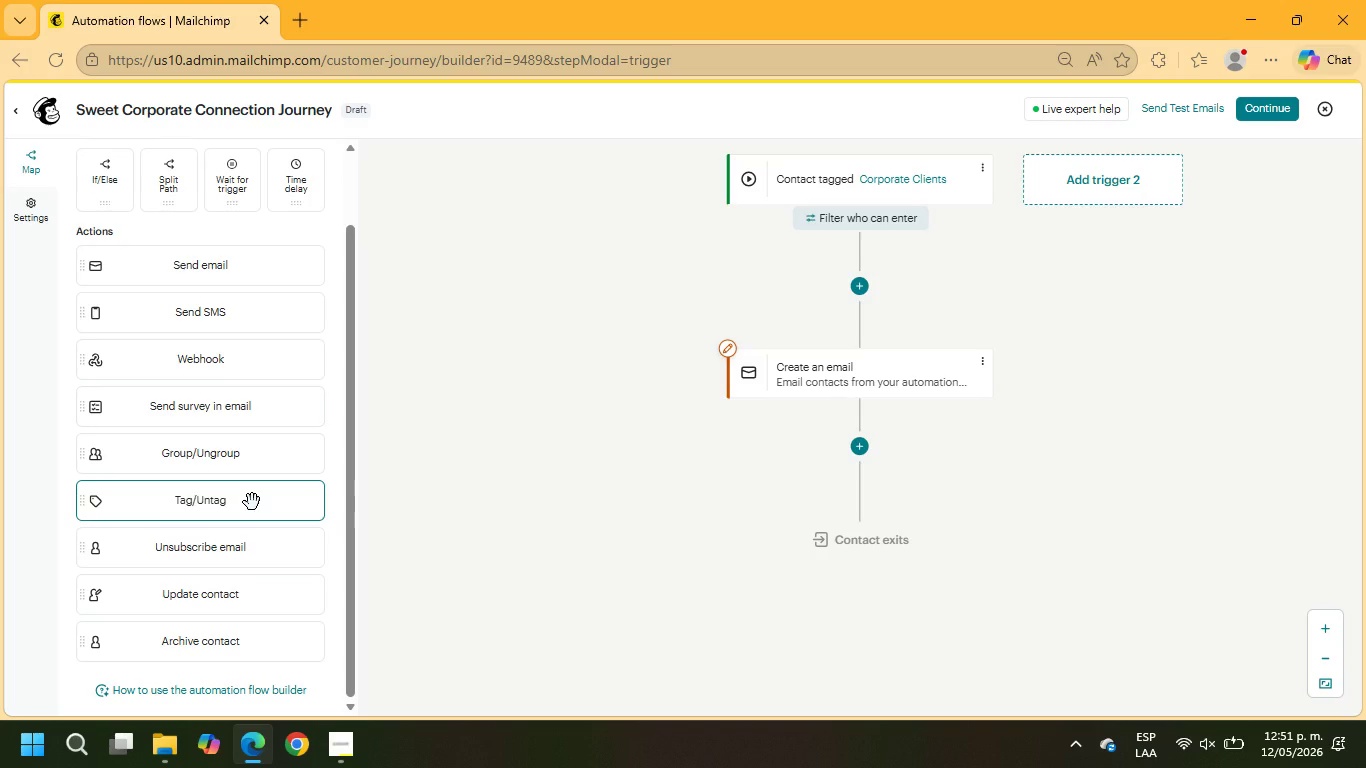 
wait(23.99)
 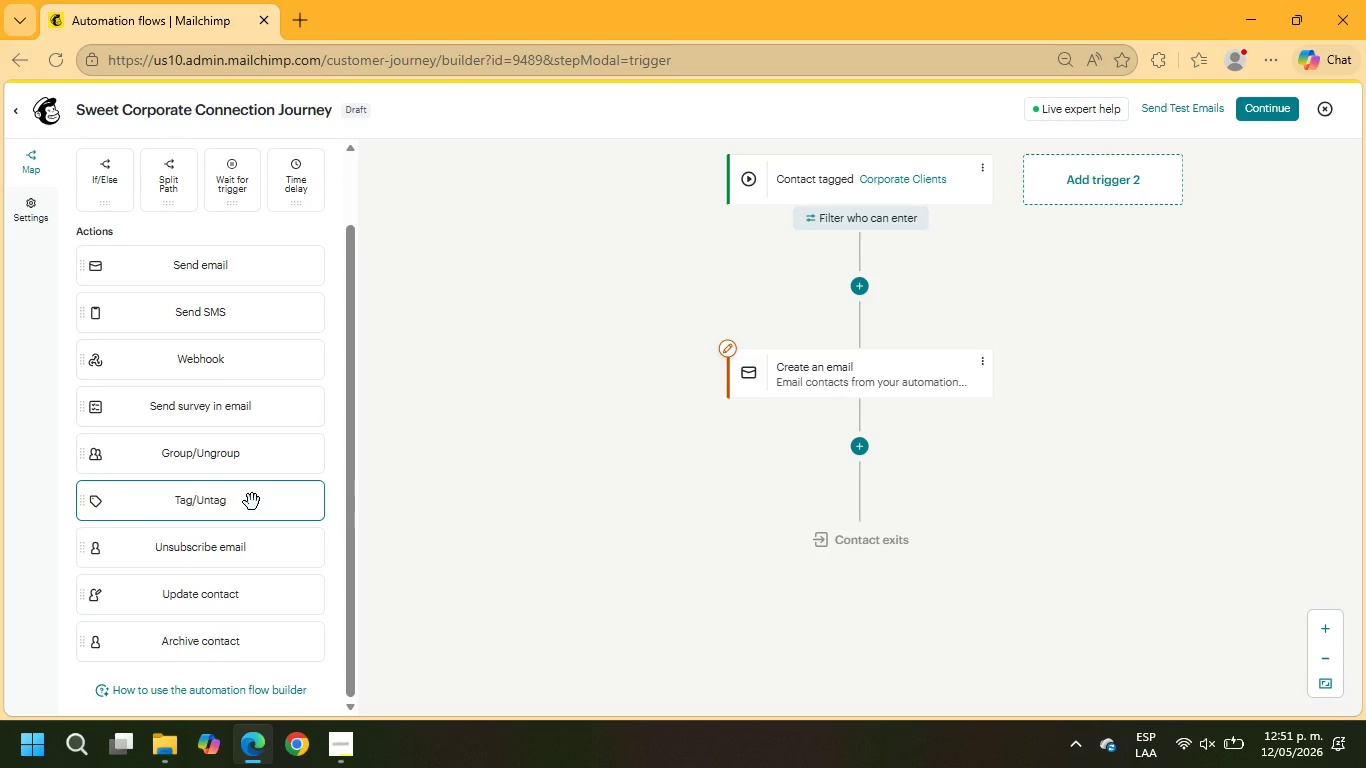 
left_click([730, 353])
 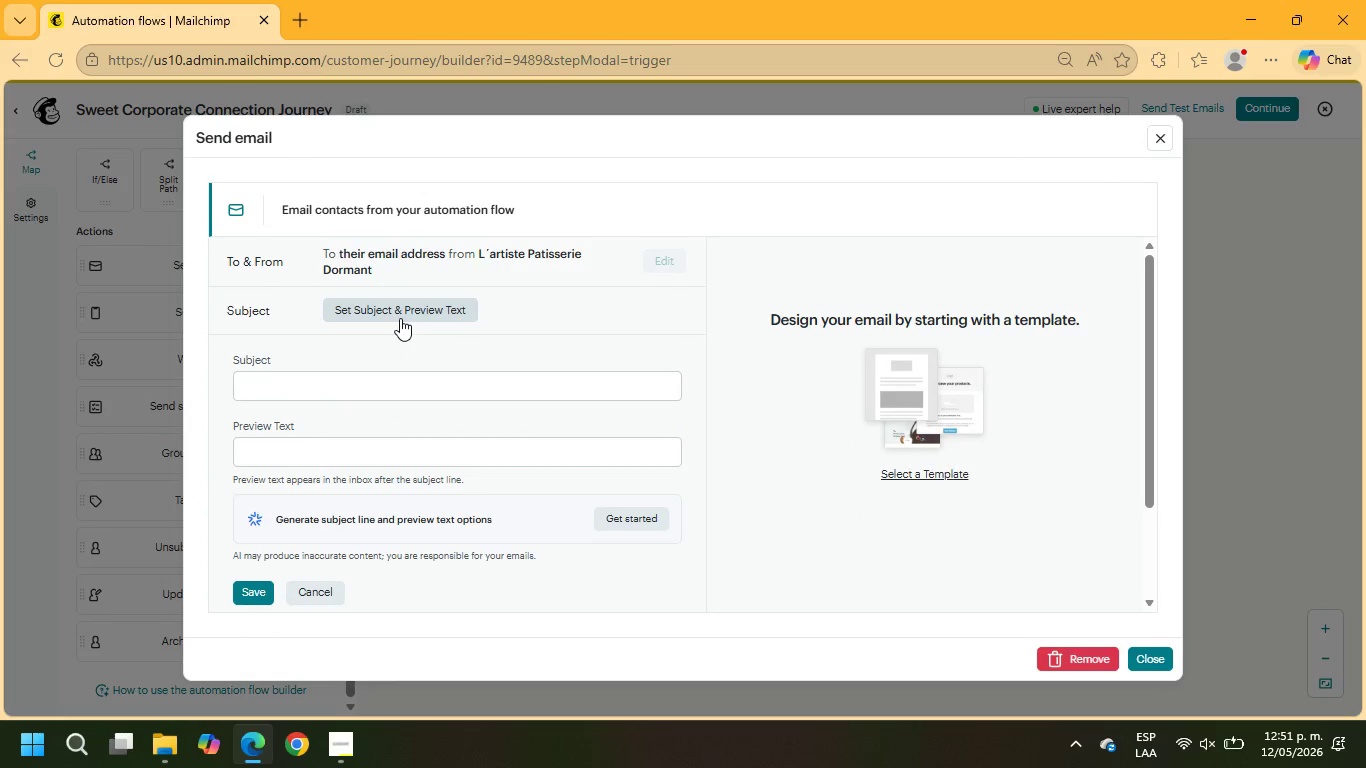 
scroll: coordinate [435, 462], scroll_direction: down, amount: 4.0
 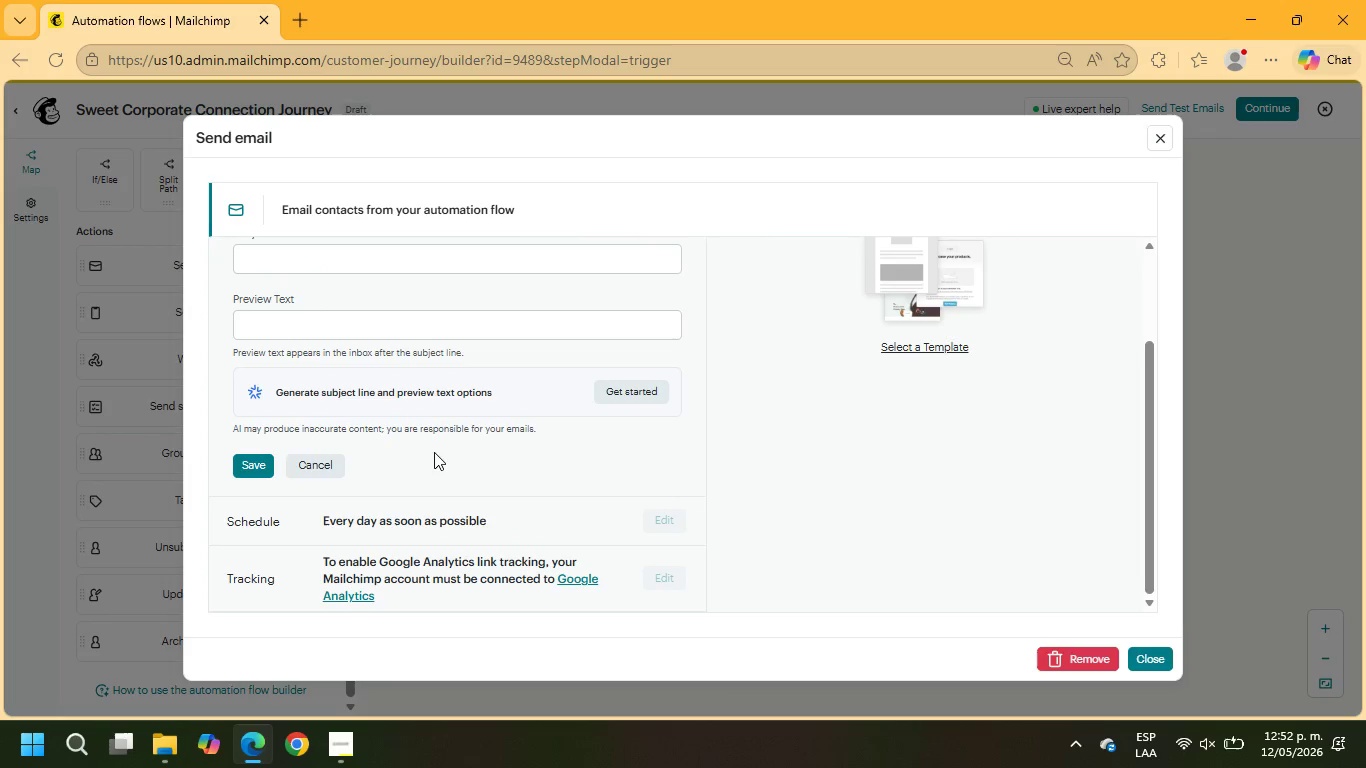 
wait(17.32)
 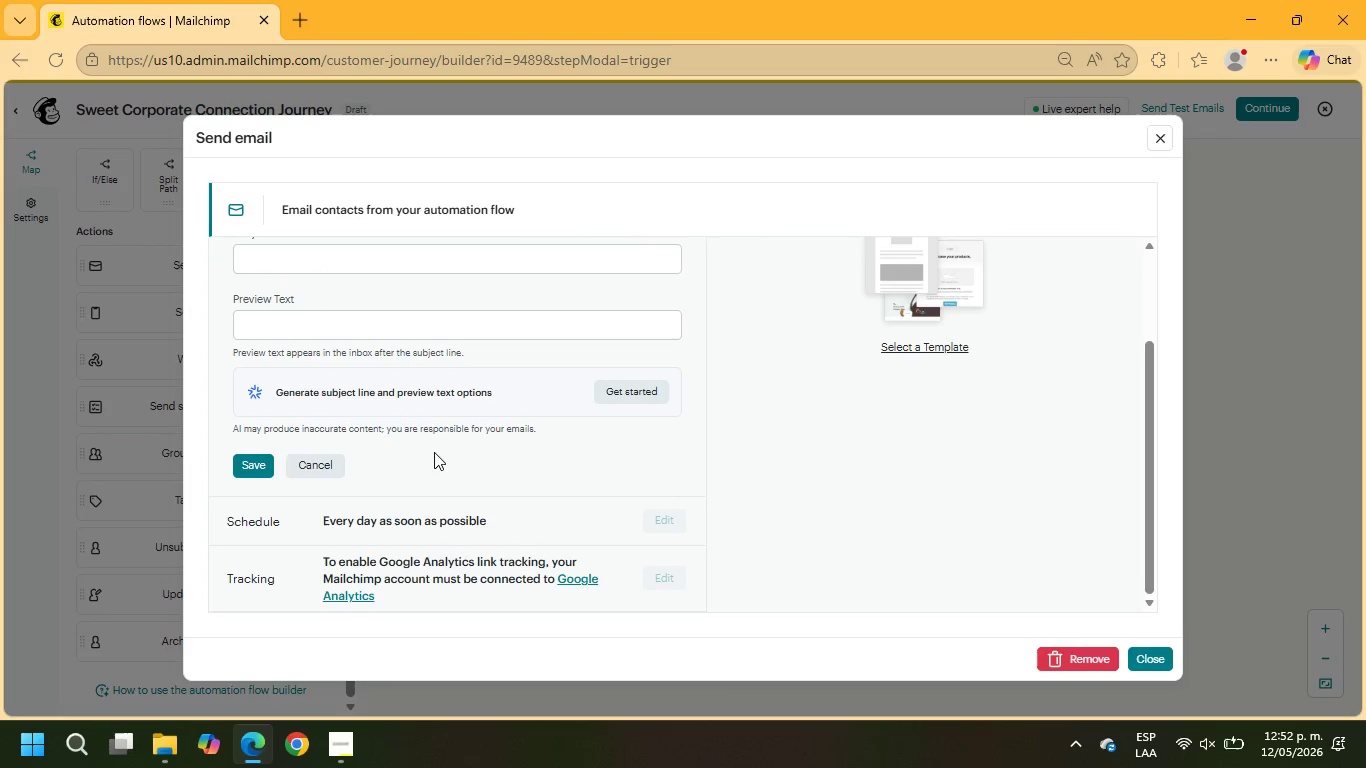 
left_click([1150, 135])
 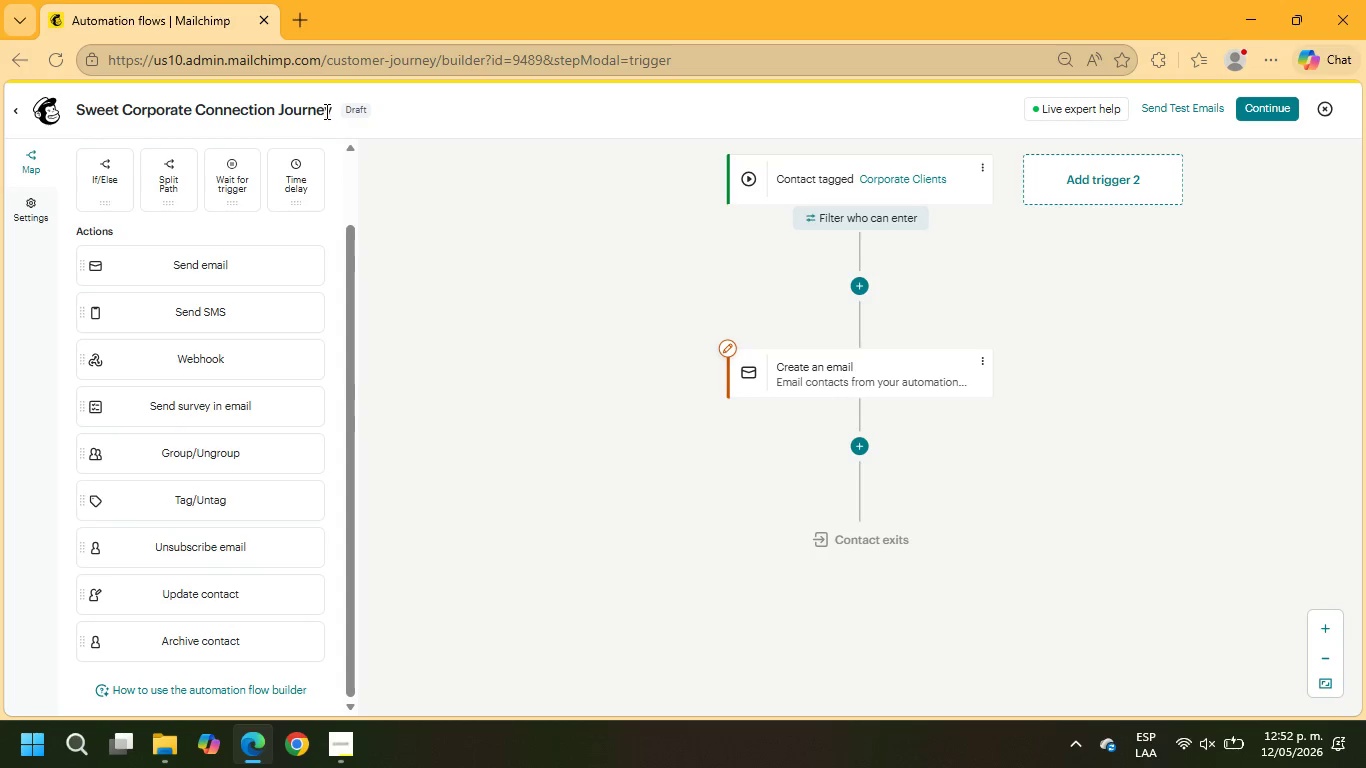 
left_click([328, 108])
 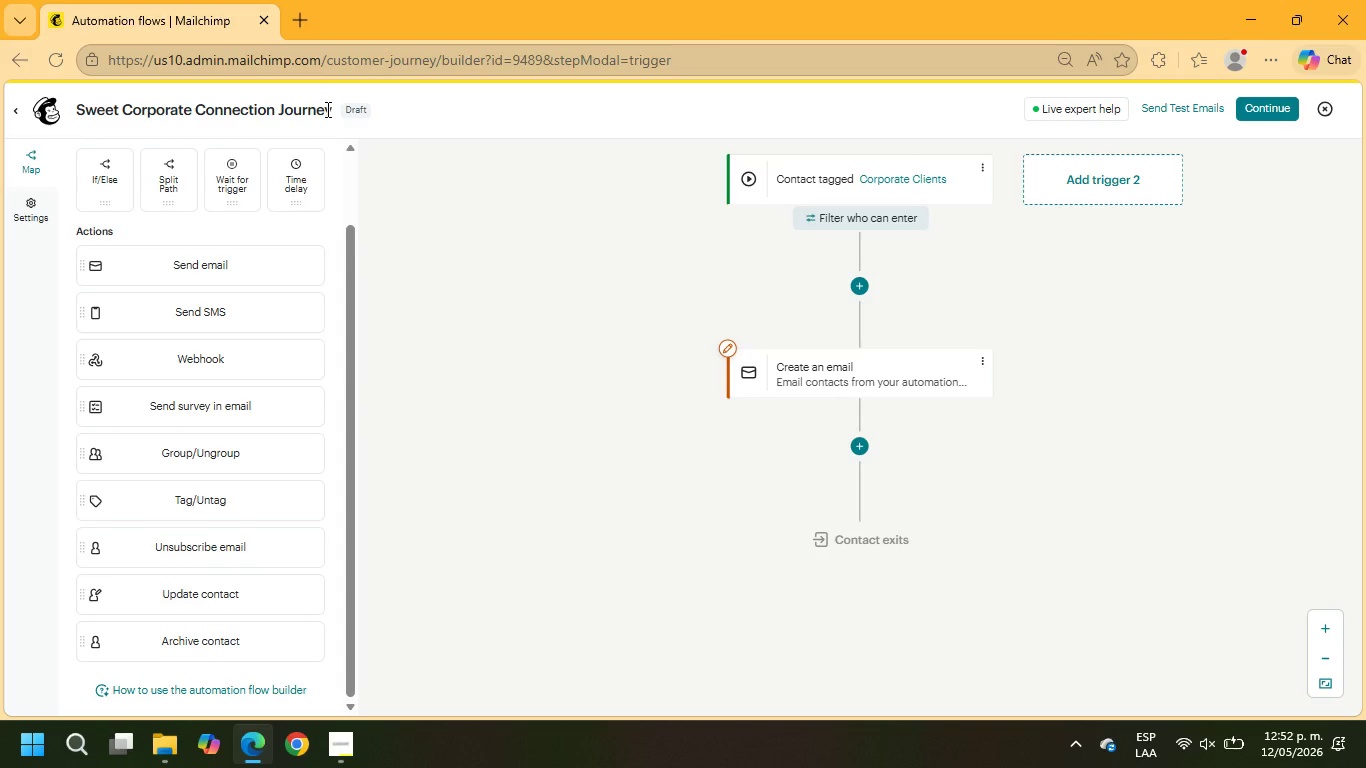 
left_click_drag(start_coordinate=[328, 108], to_coordinate=[87, 110])
 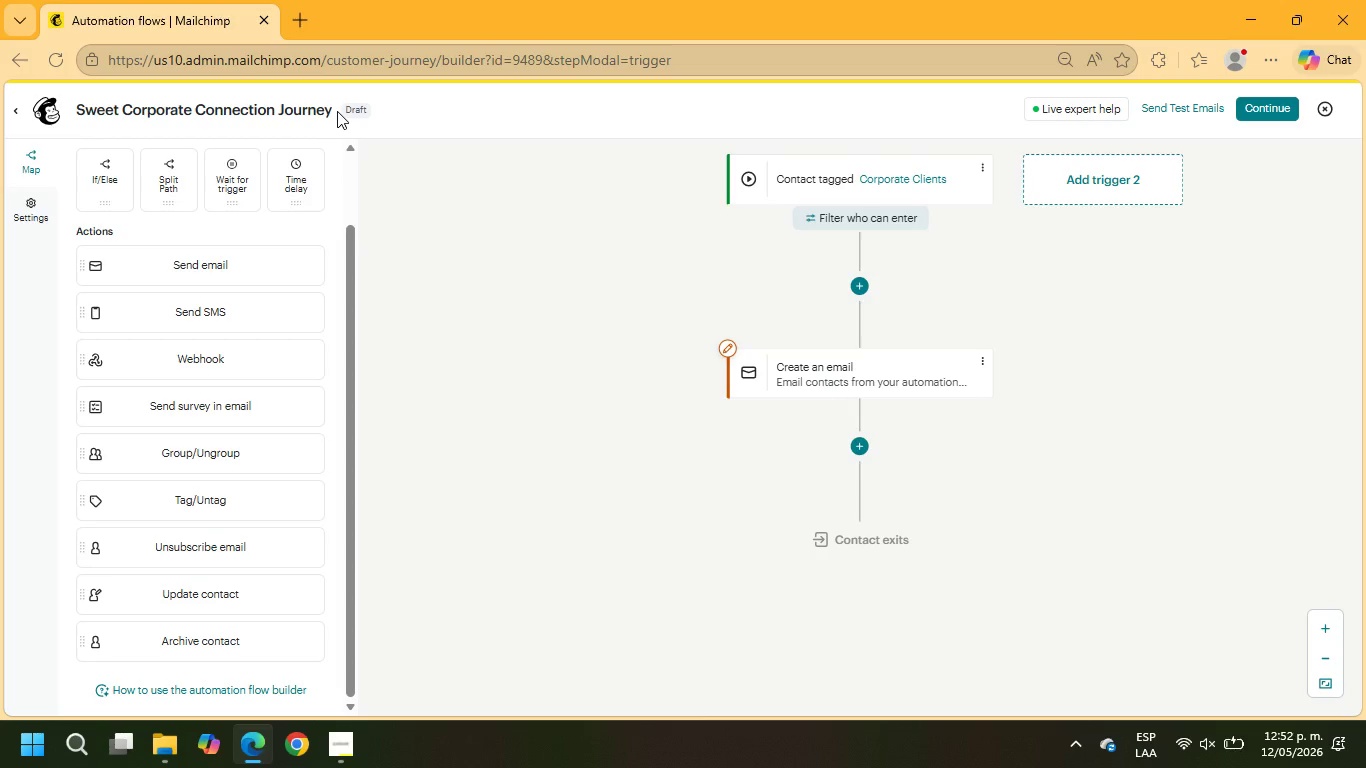 
left_click_drag(start_coordinate=[337, 111], to_coordinate=[287, 106])
 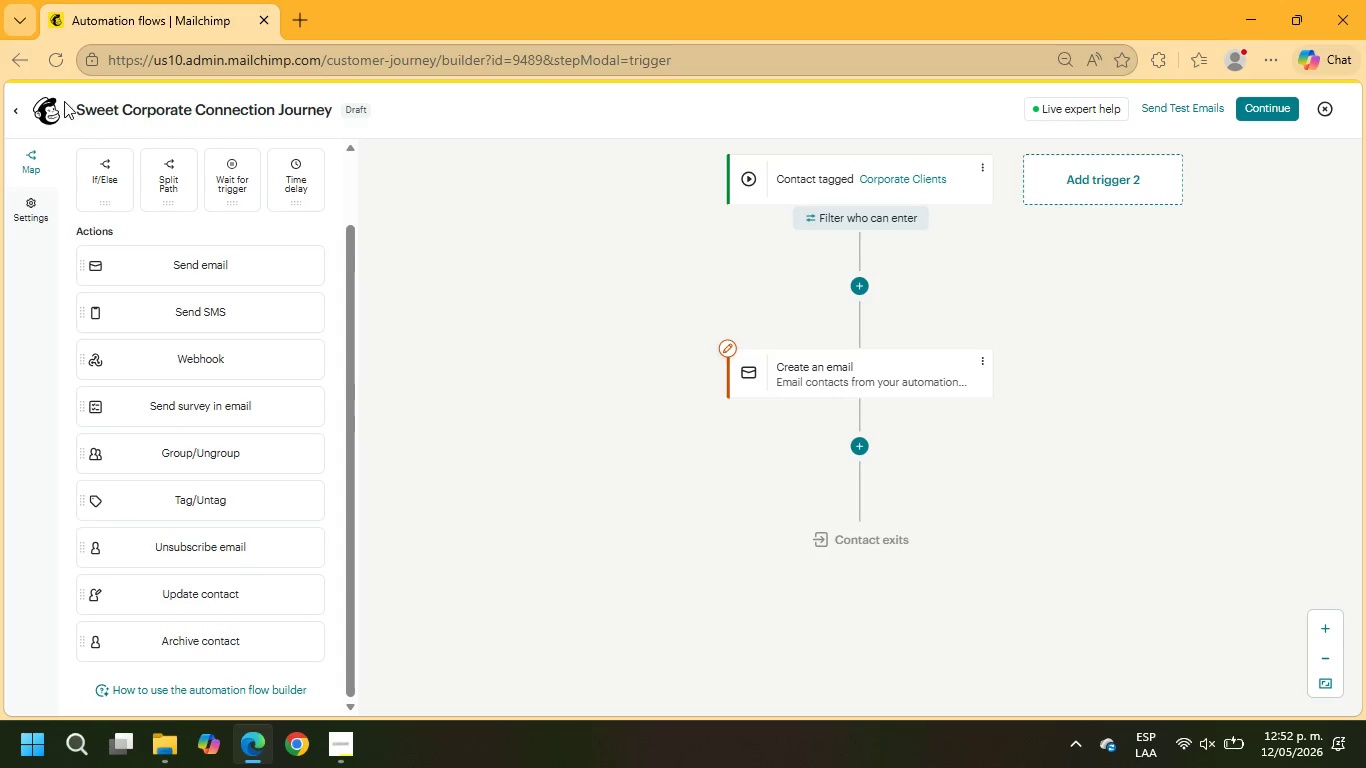 
left_click_drag(start_coordinate=[64, 101], to_coordinate=[333, 118])
 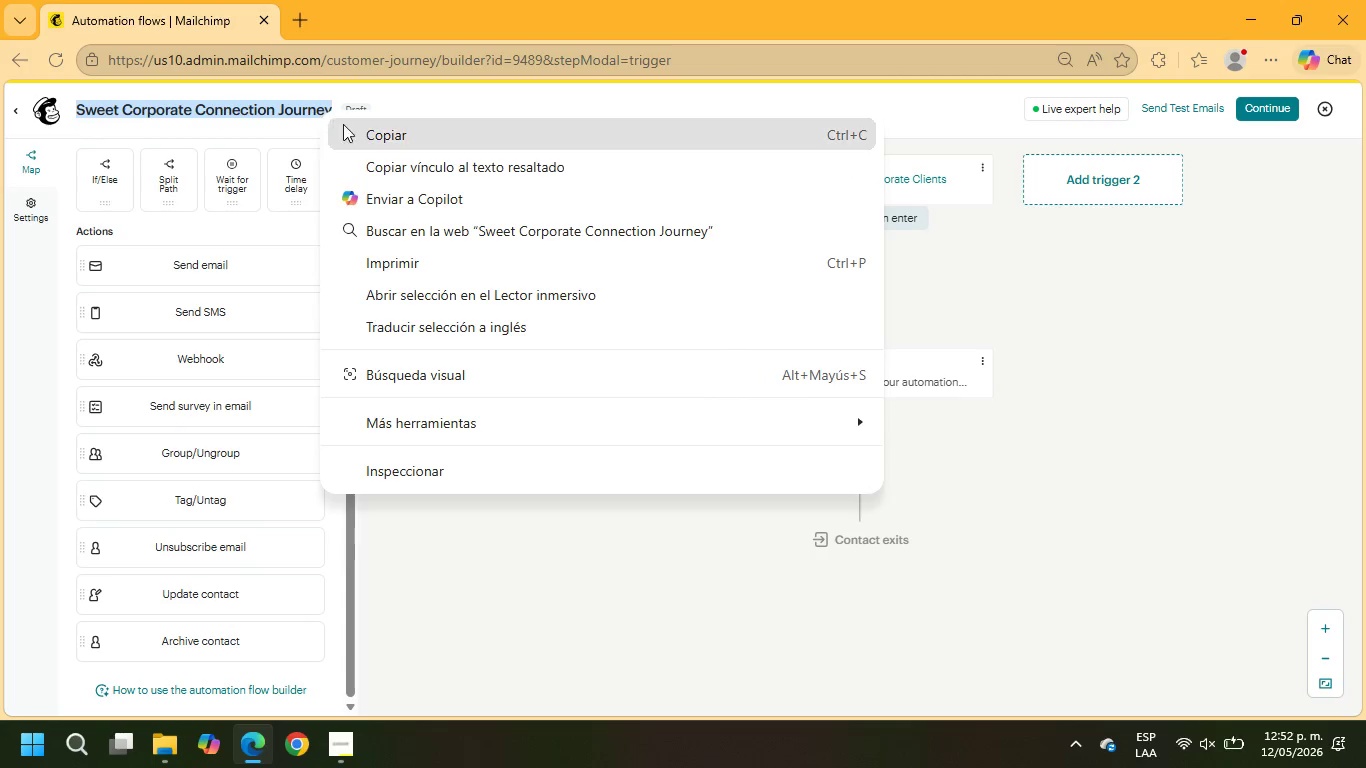 
left_click([353, 127])
 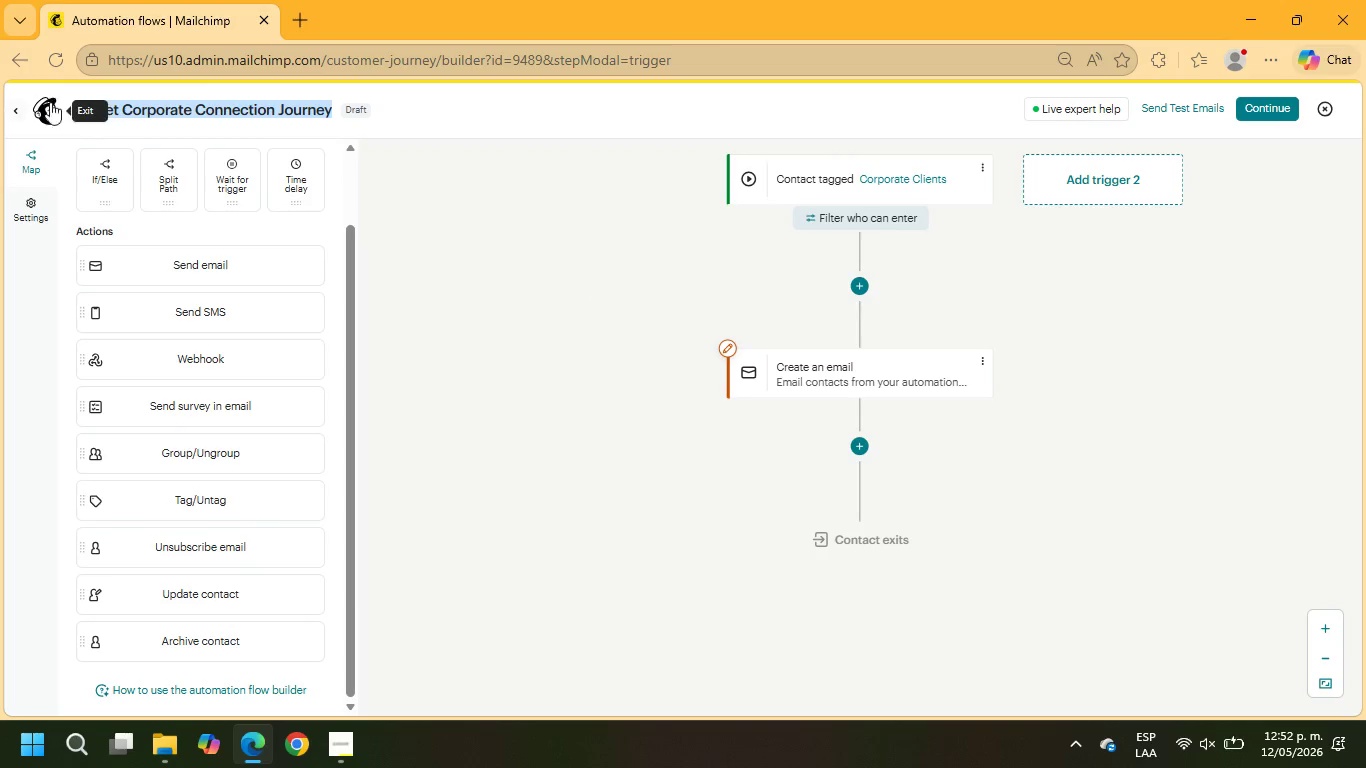 
left_click([50, 103])
 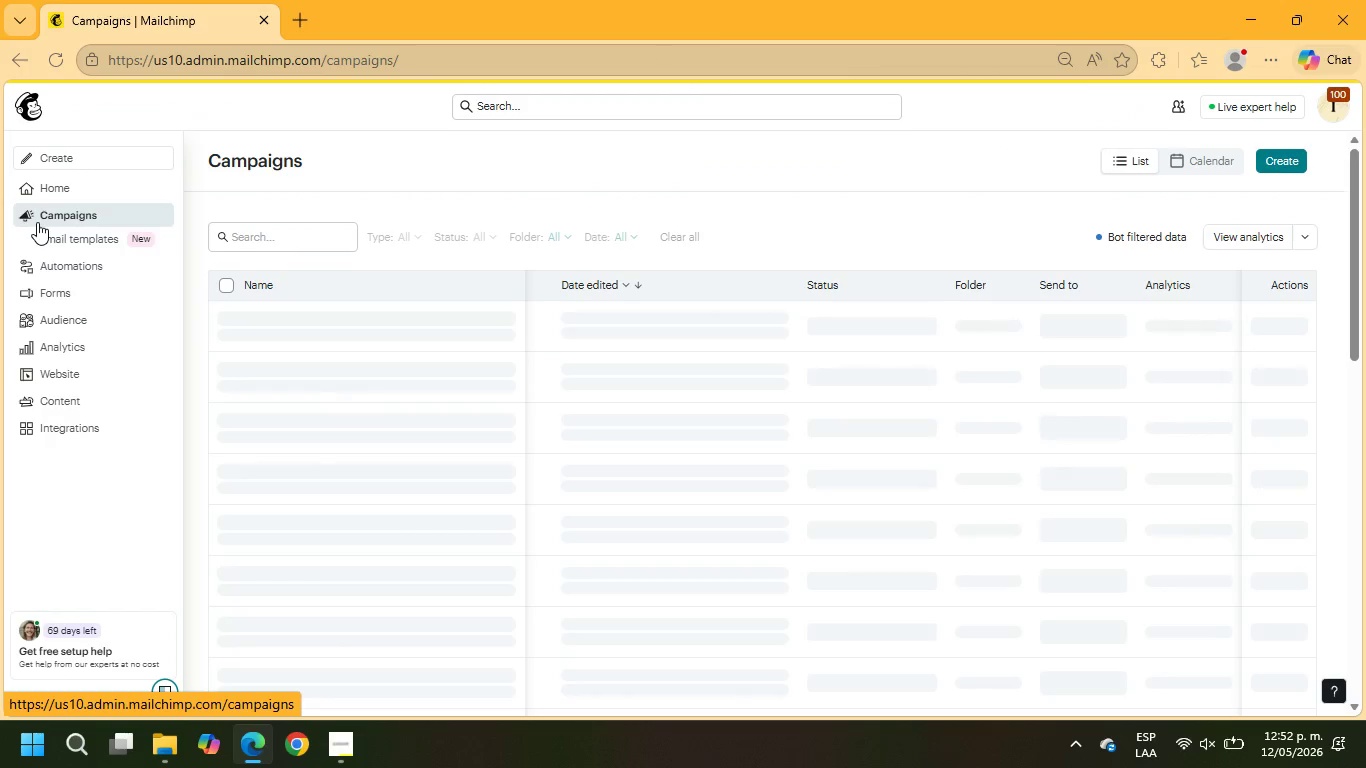 
left_click([1292, 161])
 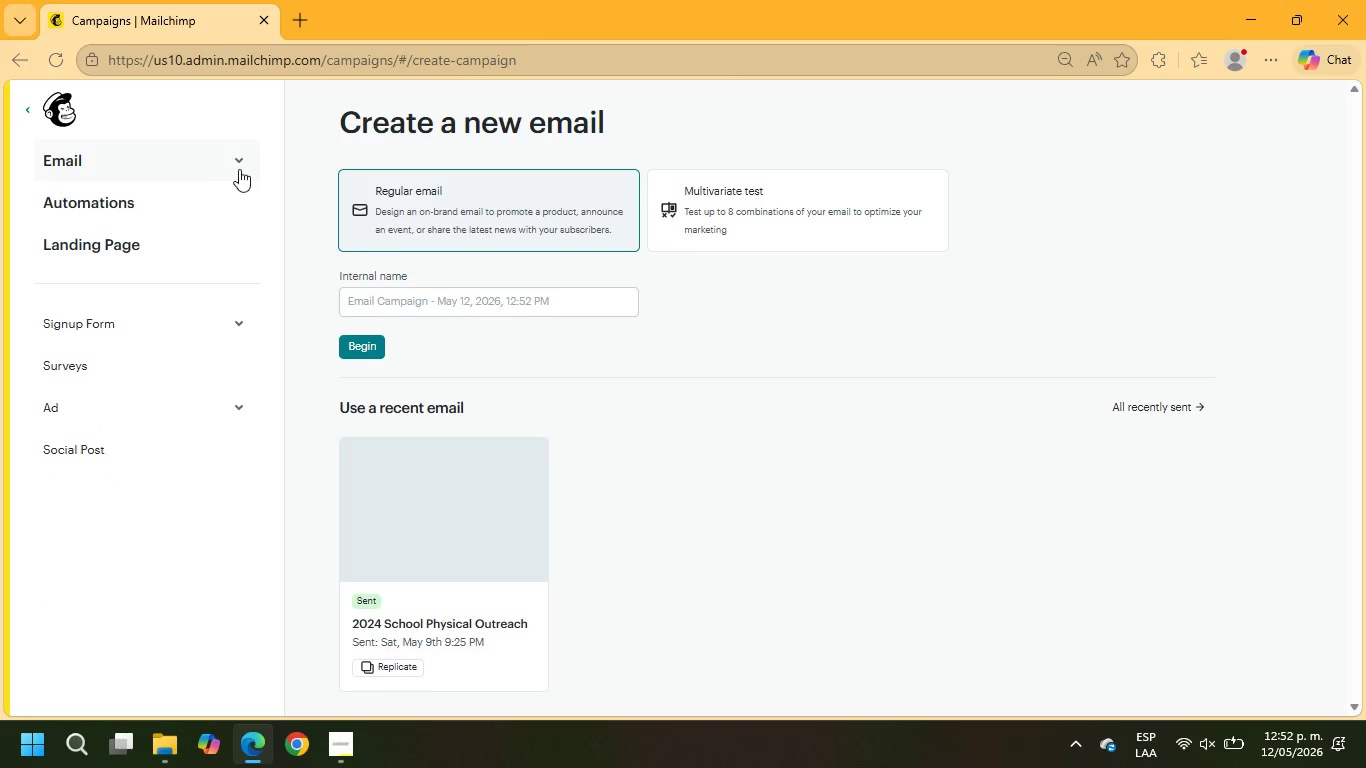 
left_click([242, 165])
 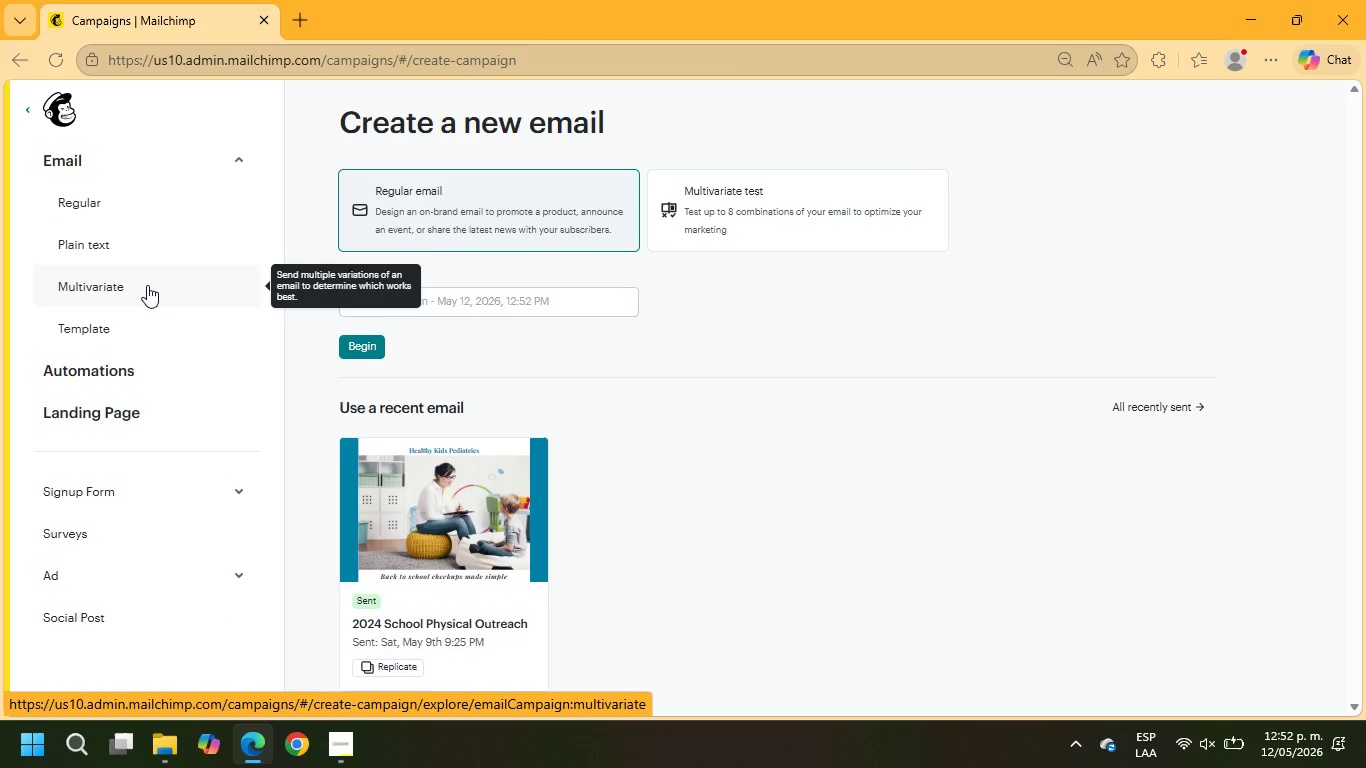 
left_click([147, 285])
 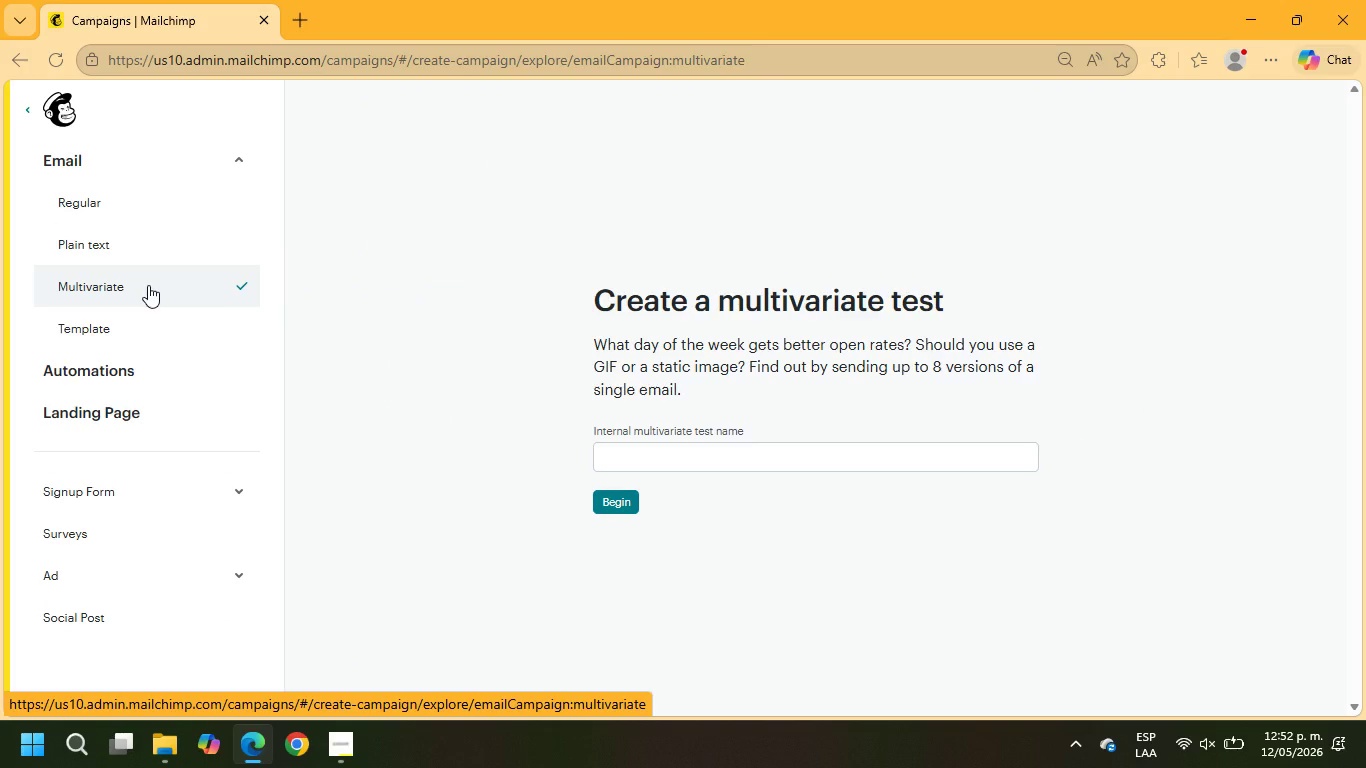 
wait(25.28)
 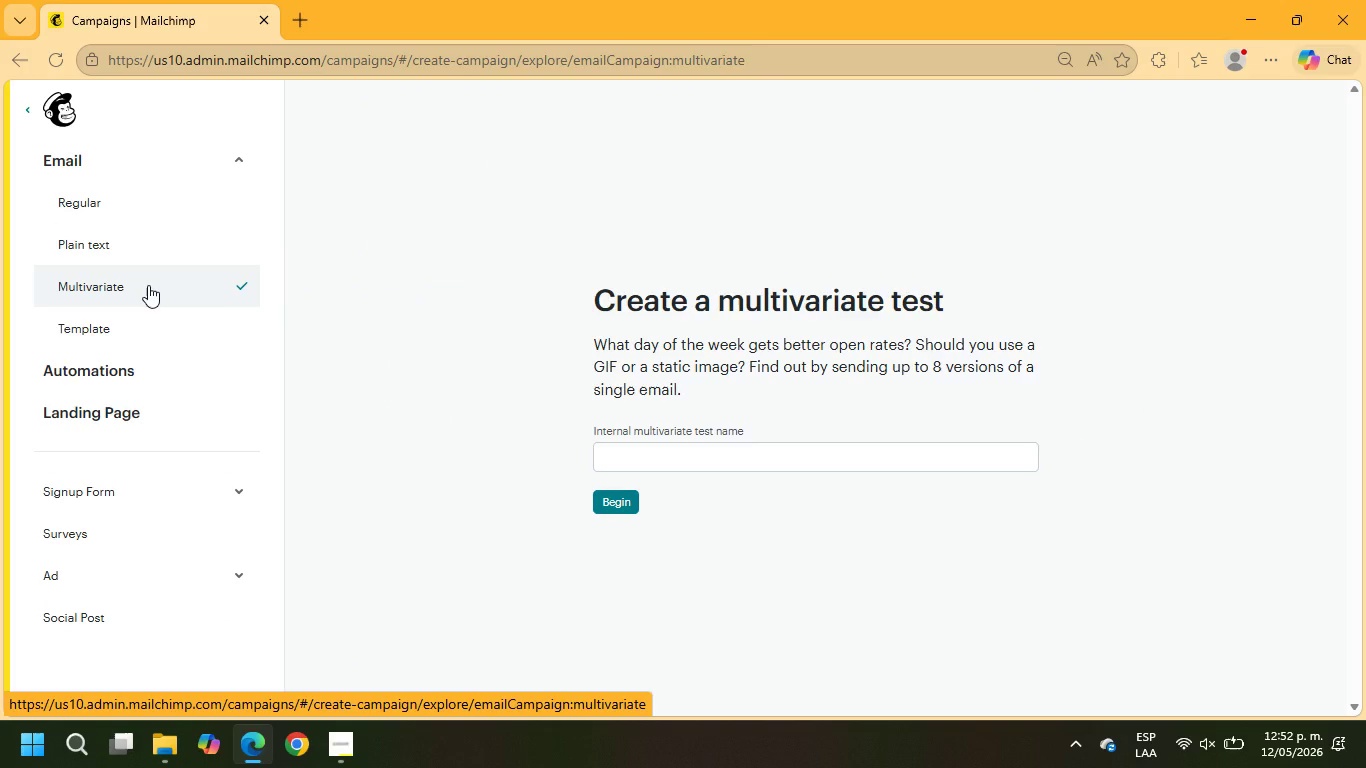 
key(Control+V)
 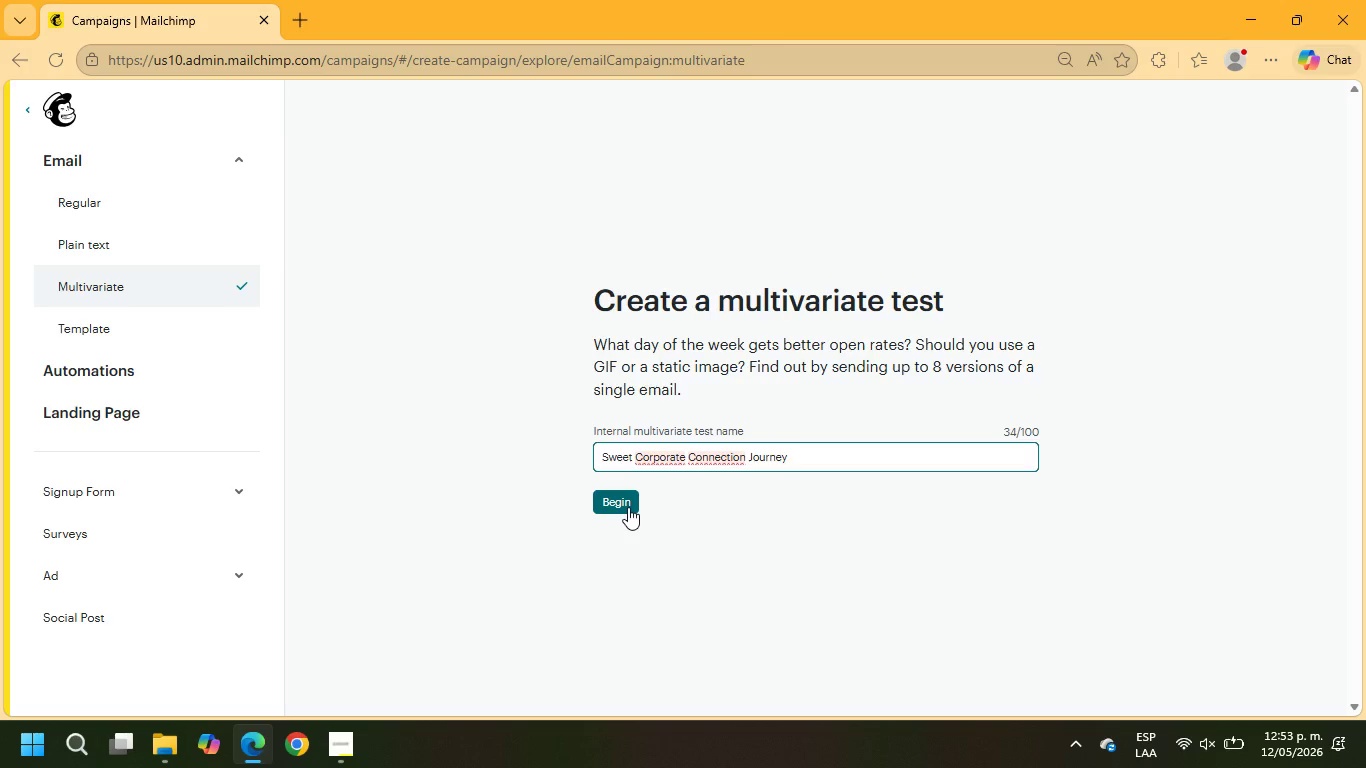 
wait(12.75)
 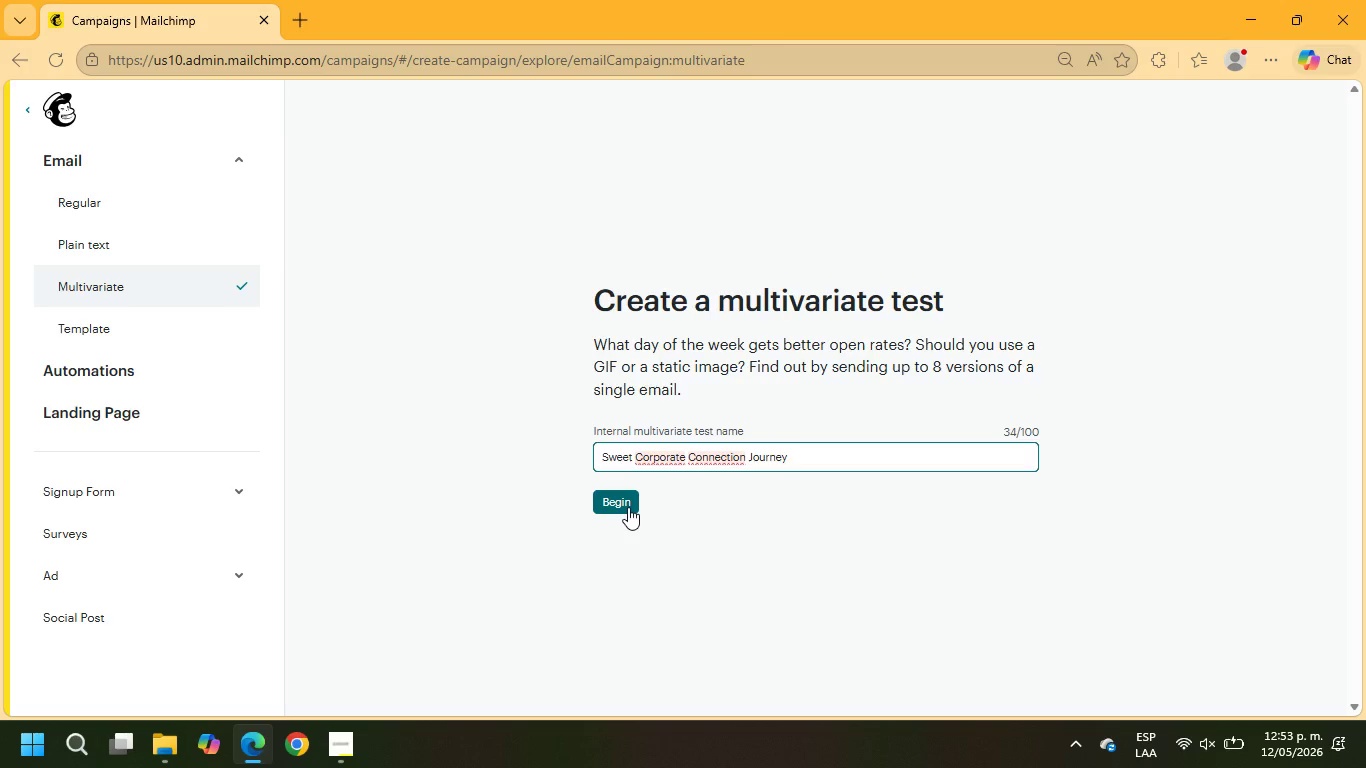 
left_click([628, 507])
 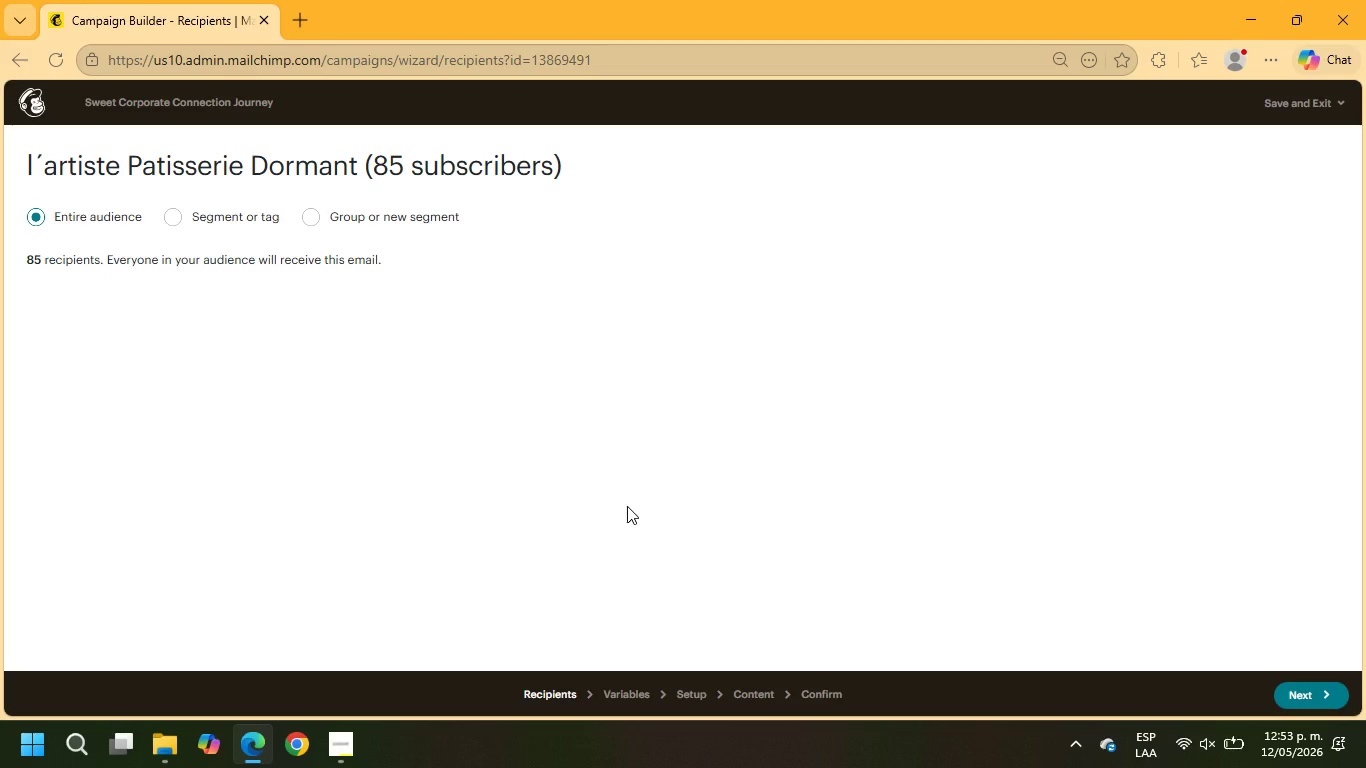 
wait(15.16)
 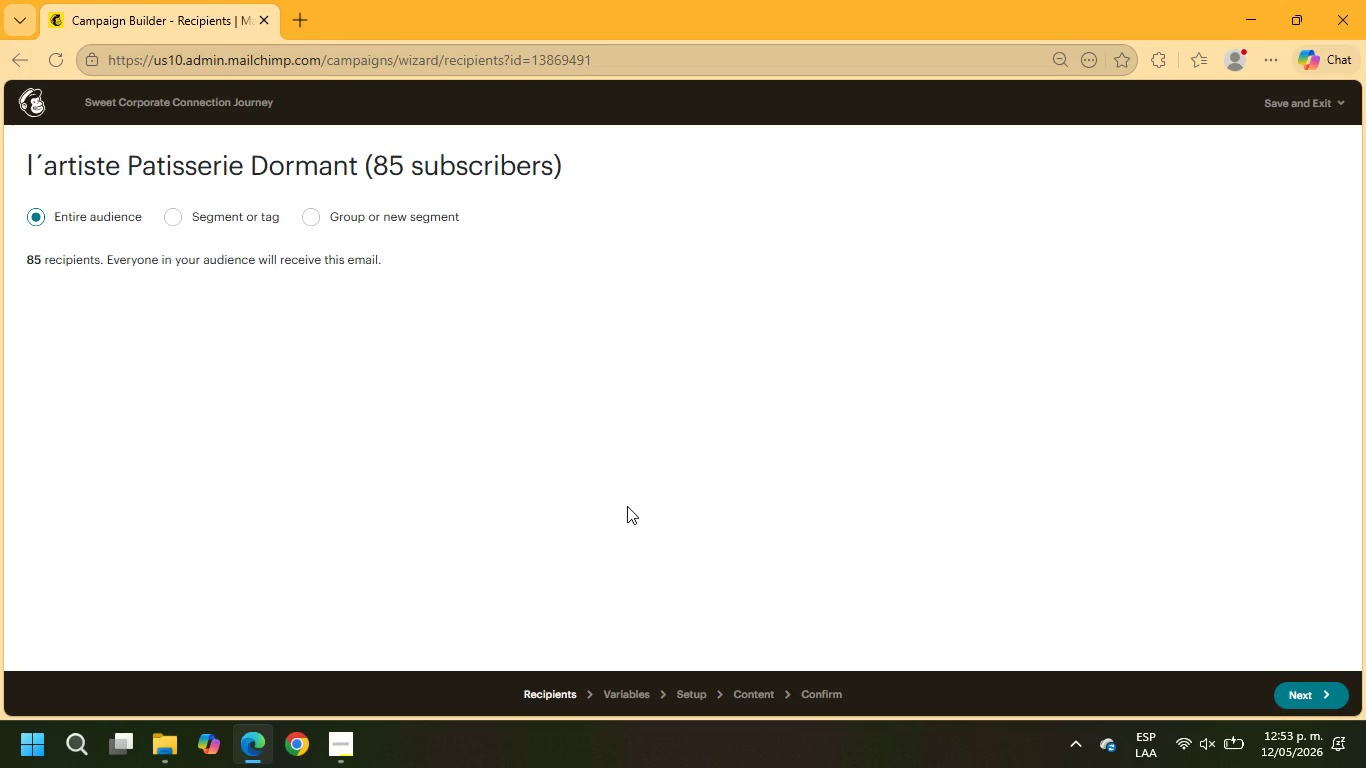 
left_click([178, 216])
 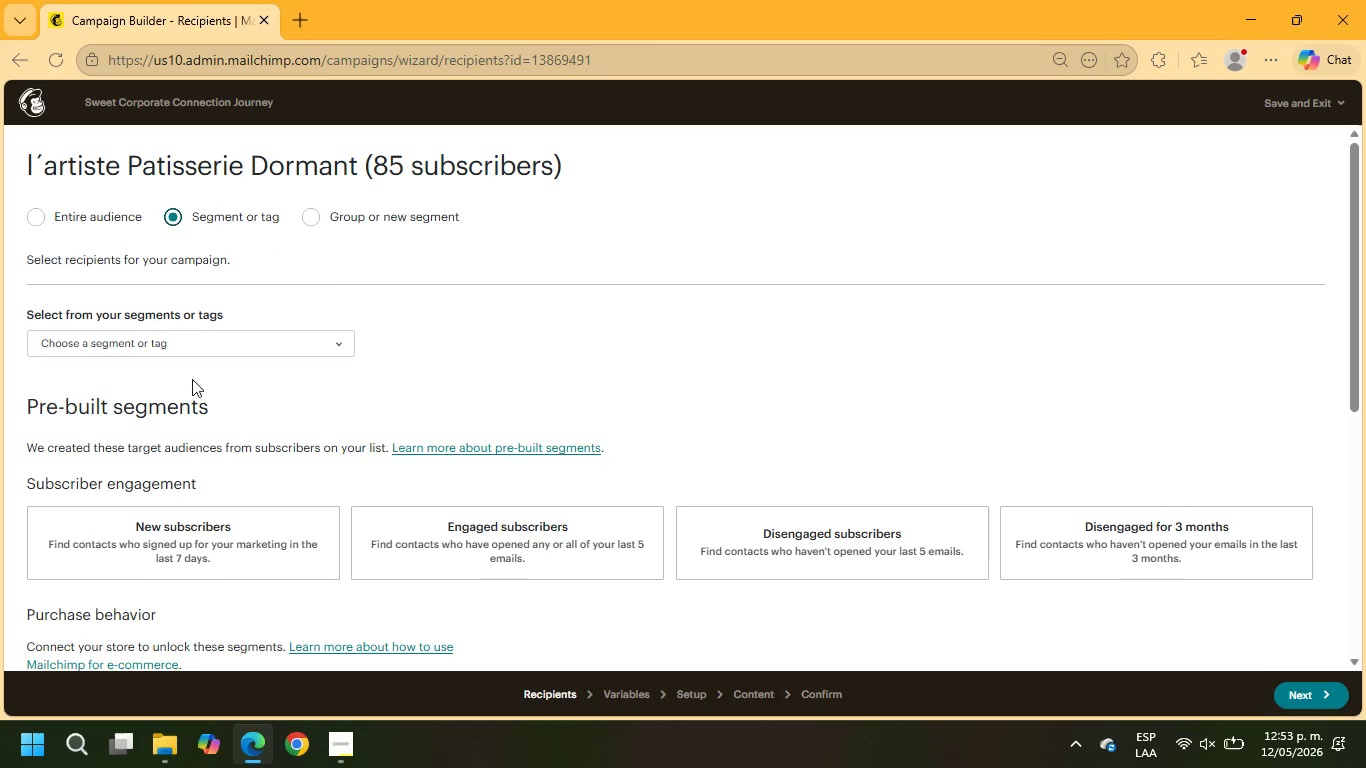 
double_click([194, 351])
 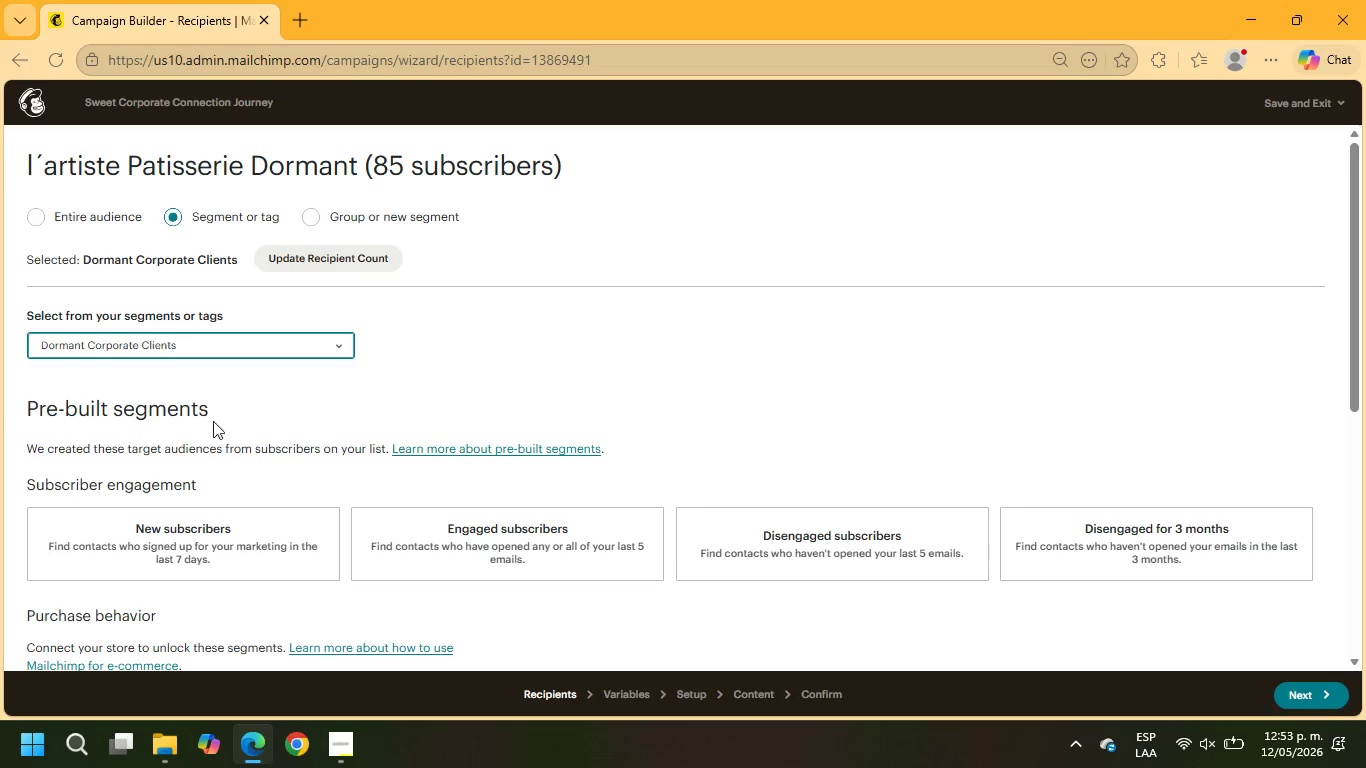 
left_click([828, 426])
 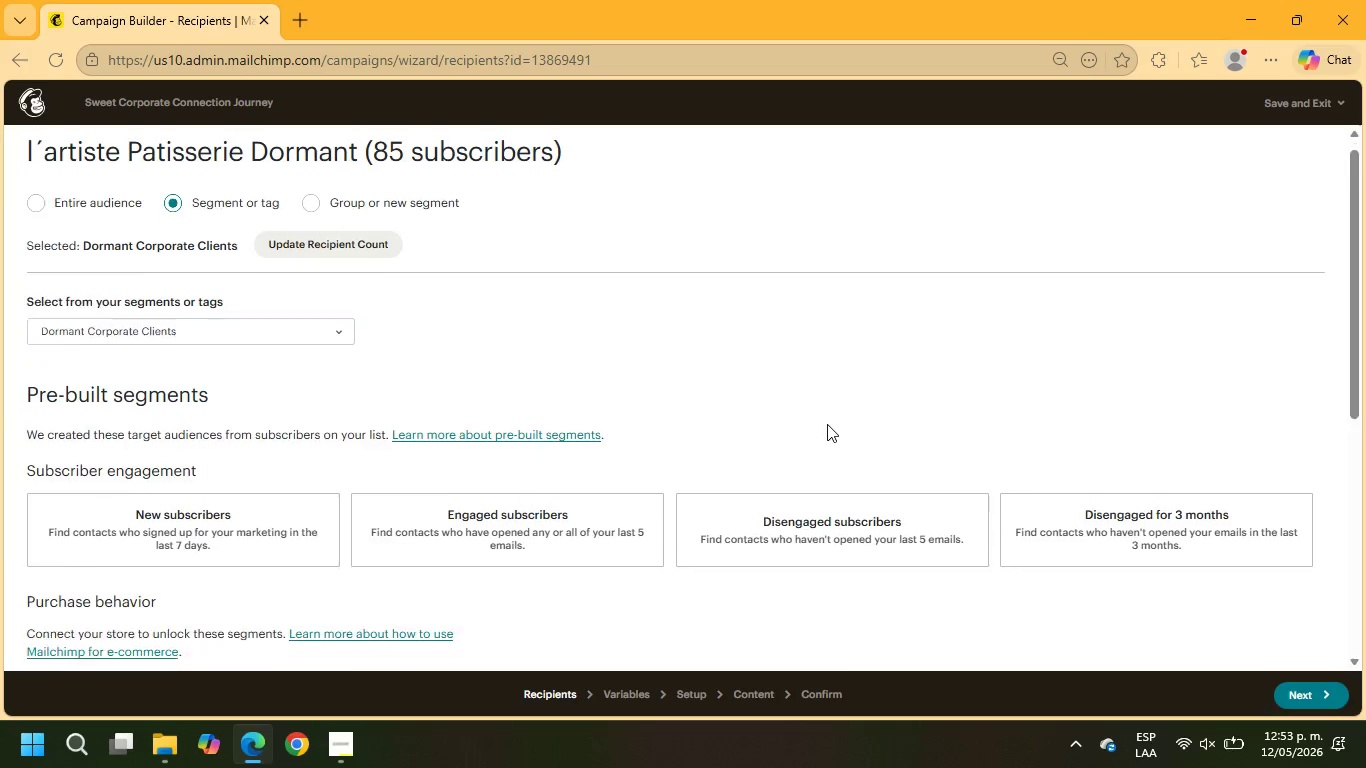 
scroll: coordinate [827, 424], scroll_direction: down, amount: 7.0
 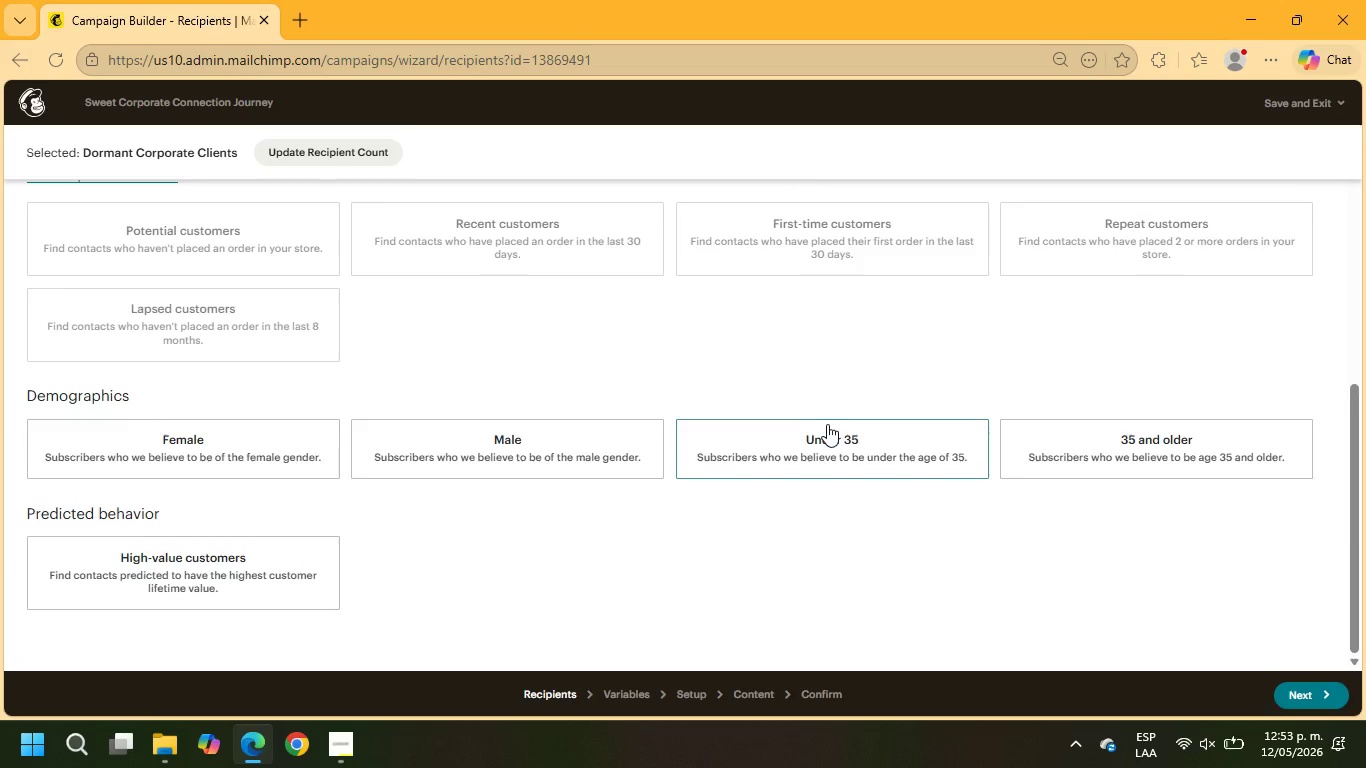 
scroll: coordinate [827, 424], scroll_direction: up, amount: 10.0
 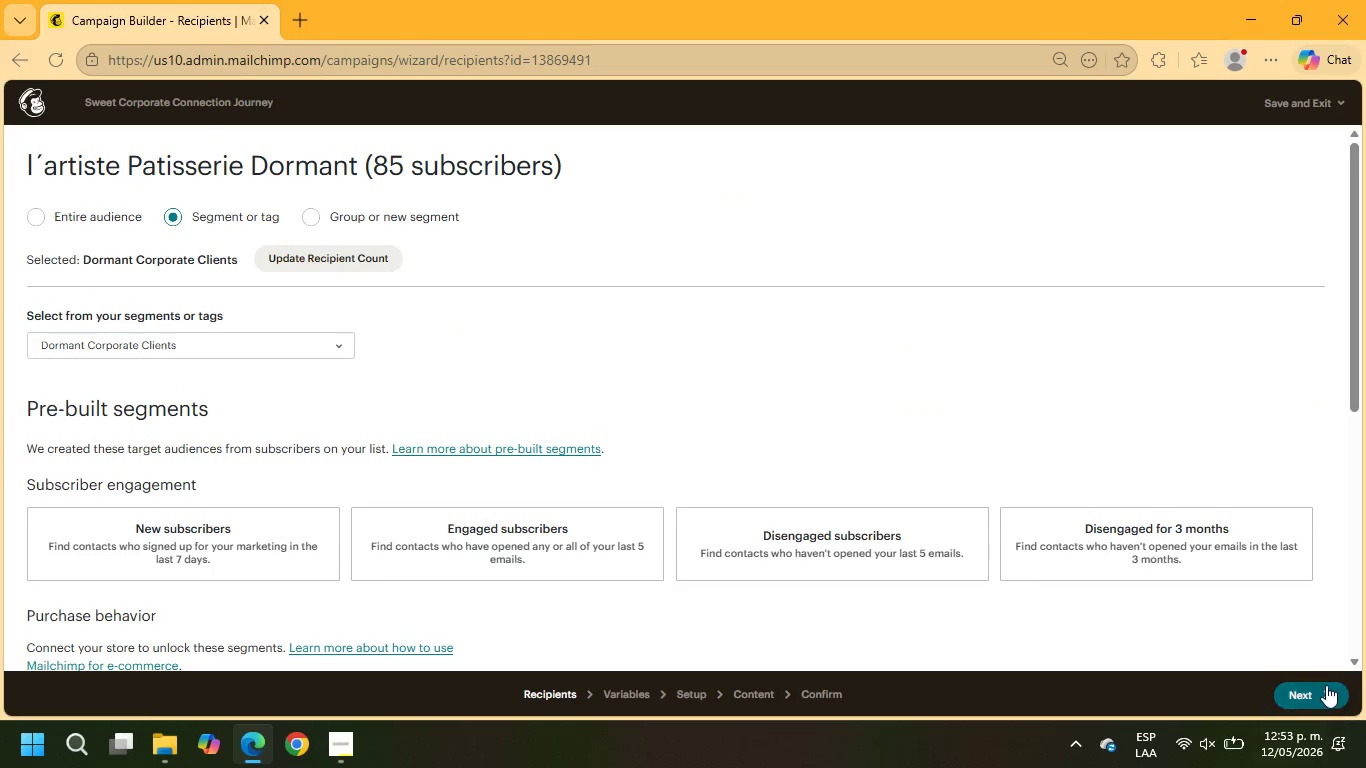 
left_click([1324, 684])
 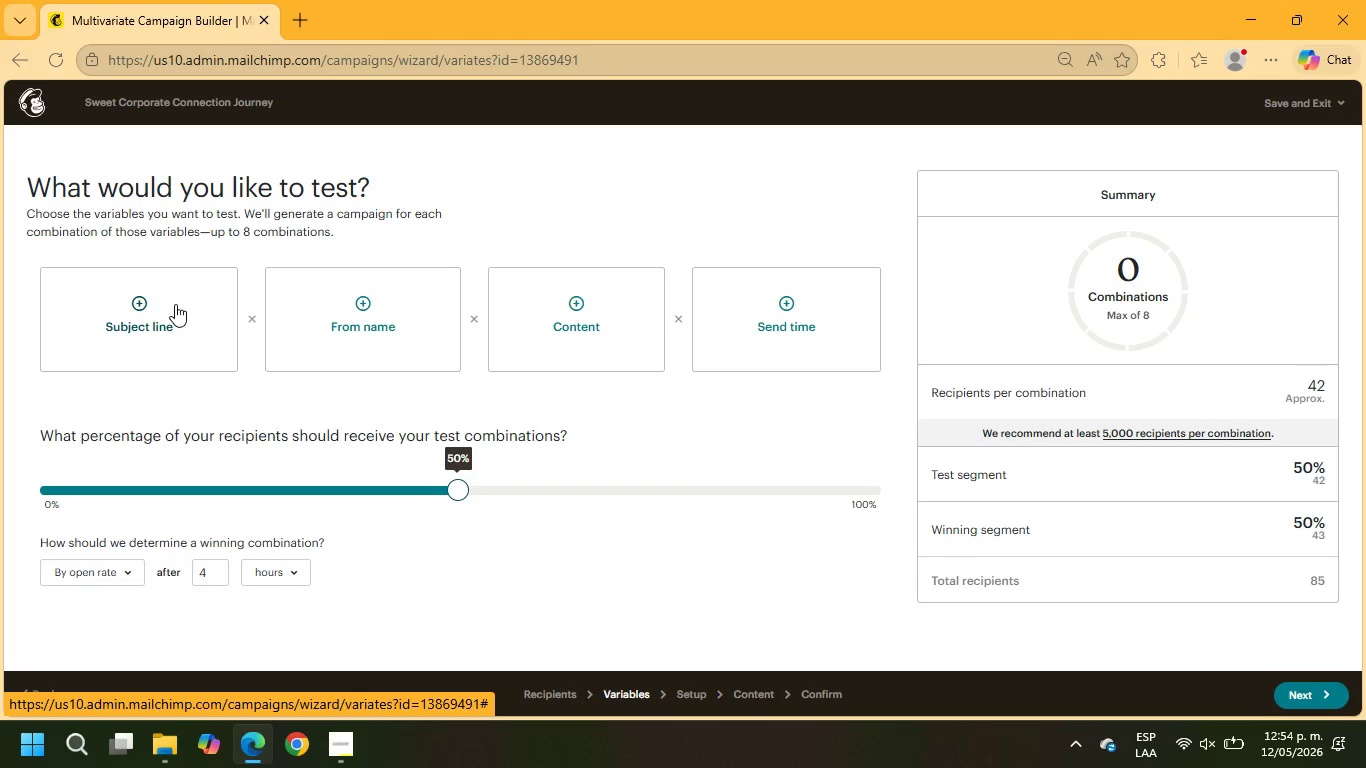 
wait(58.16)
 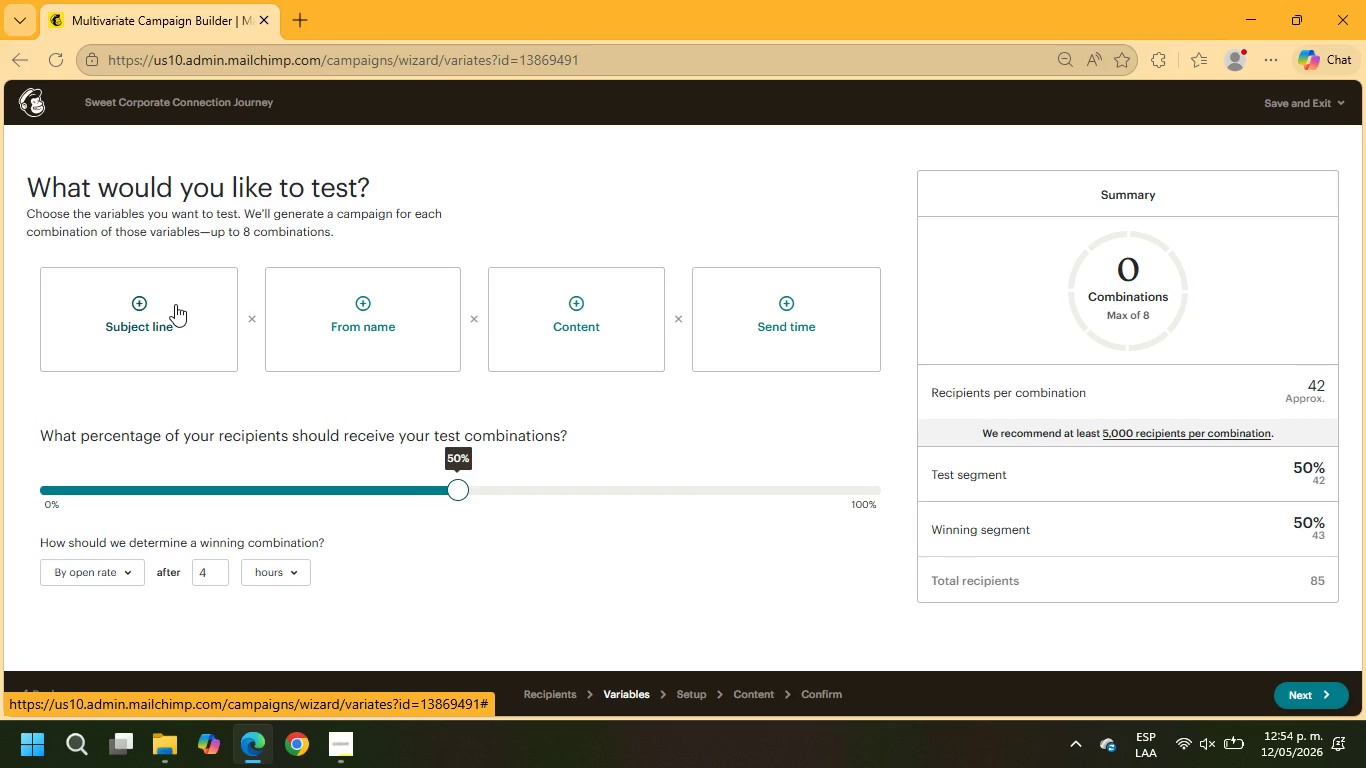 
left_click([175, 304])
 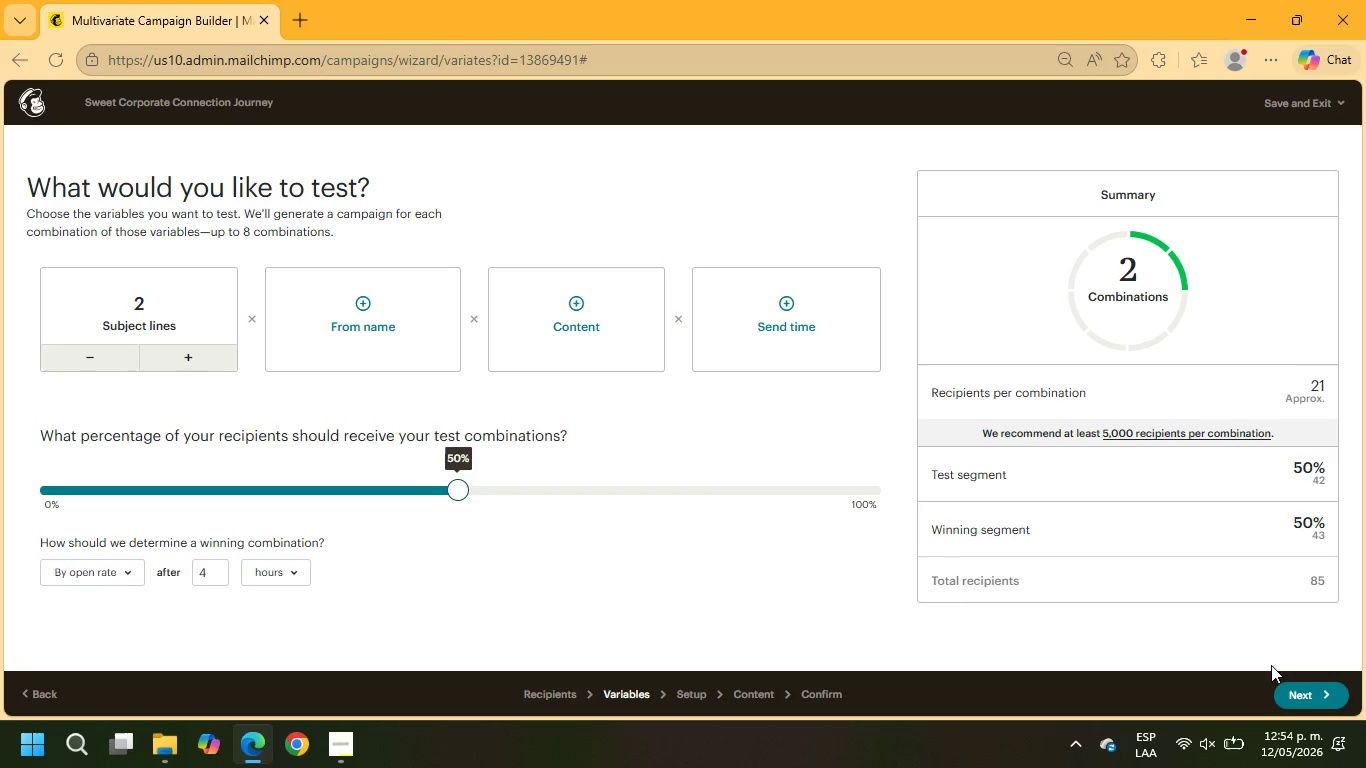 
wait(7.33)
 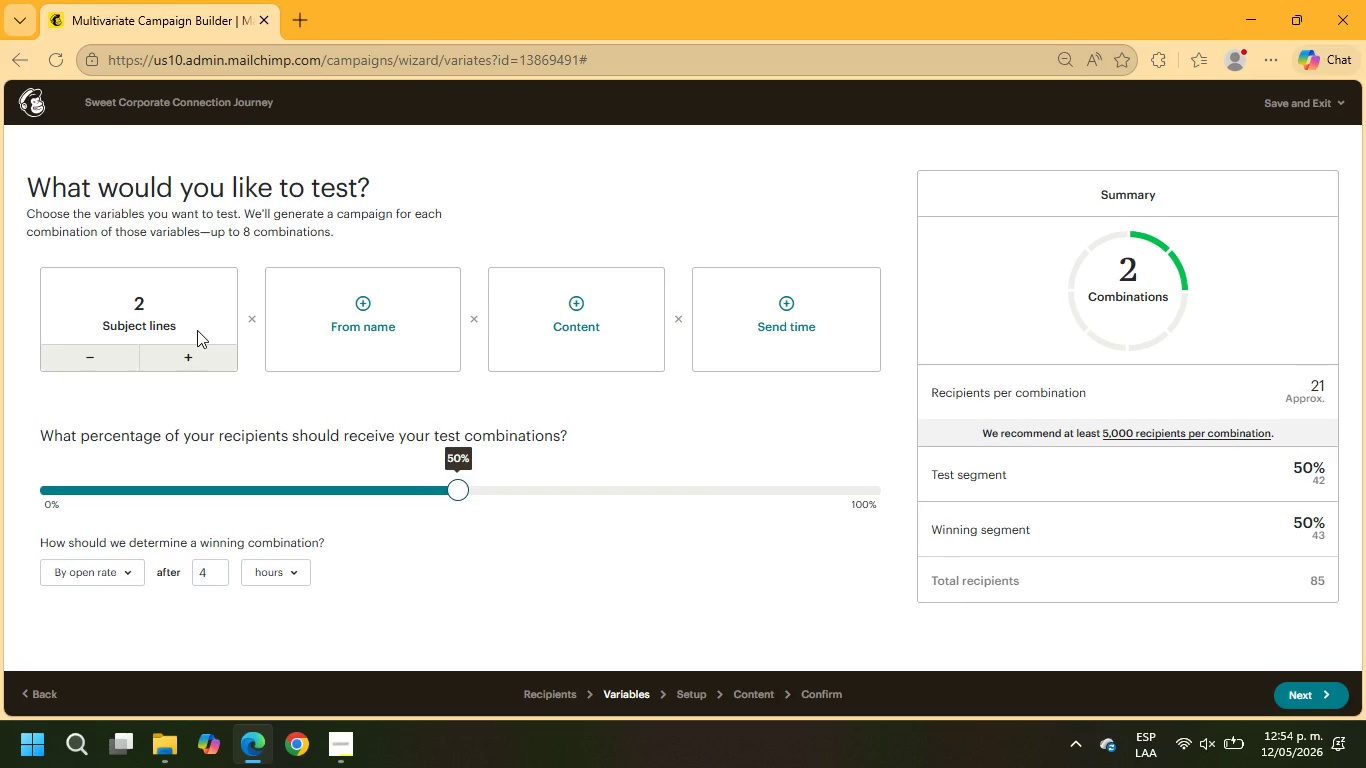 
left_click([1308, 699])
 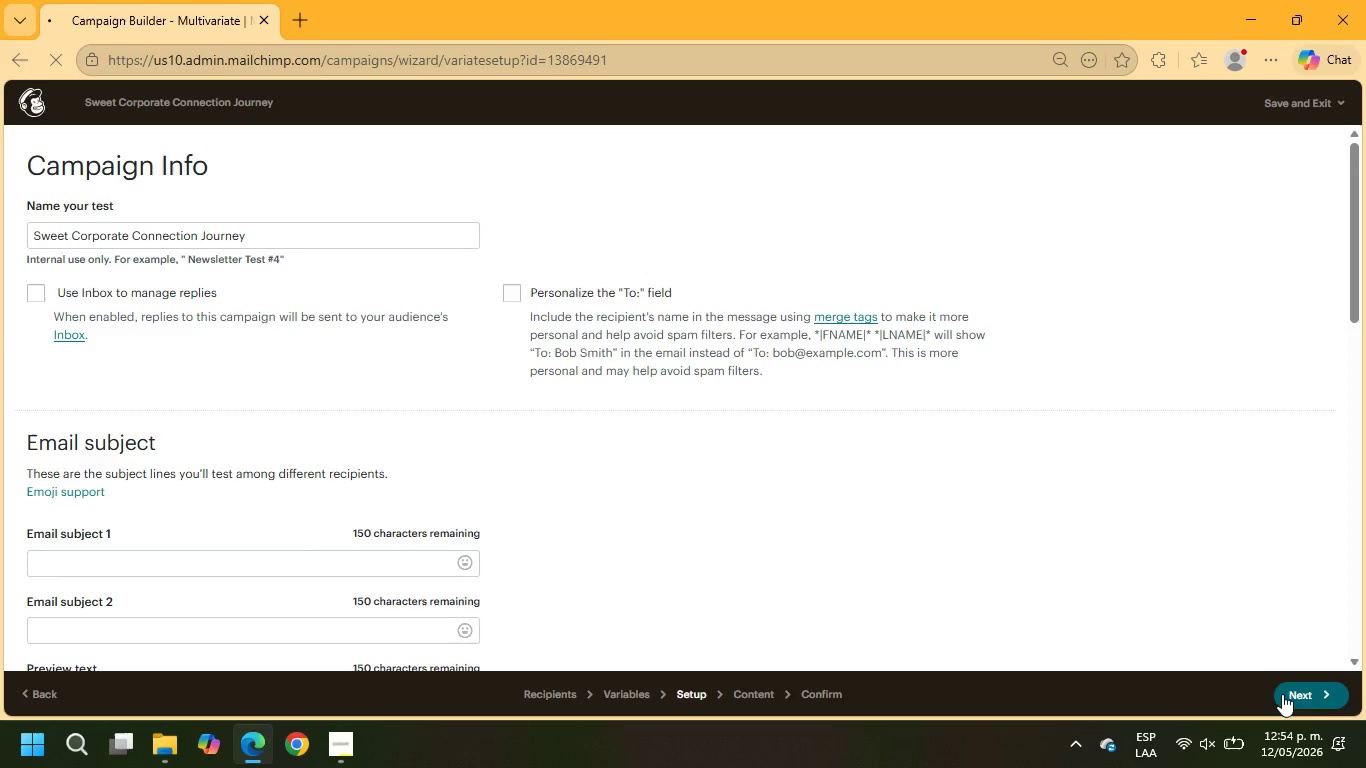 
wait(9.55)
 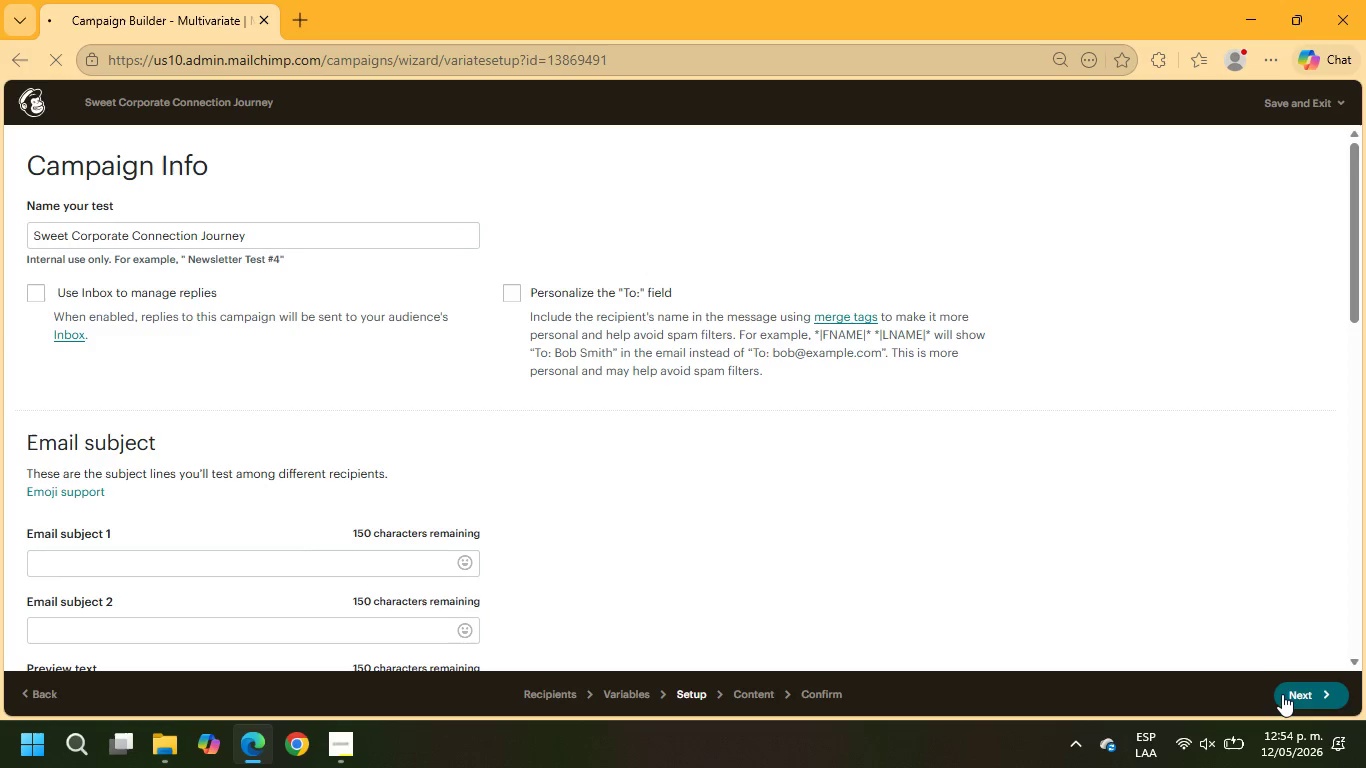 
scroll: coordinate [448, 448], scroll_direction: down, amount: 1.0
 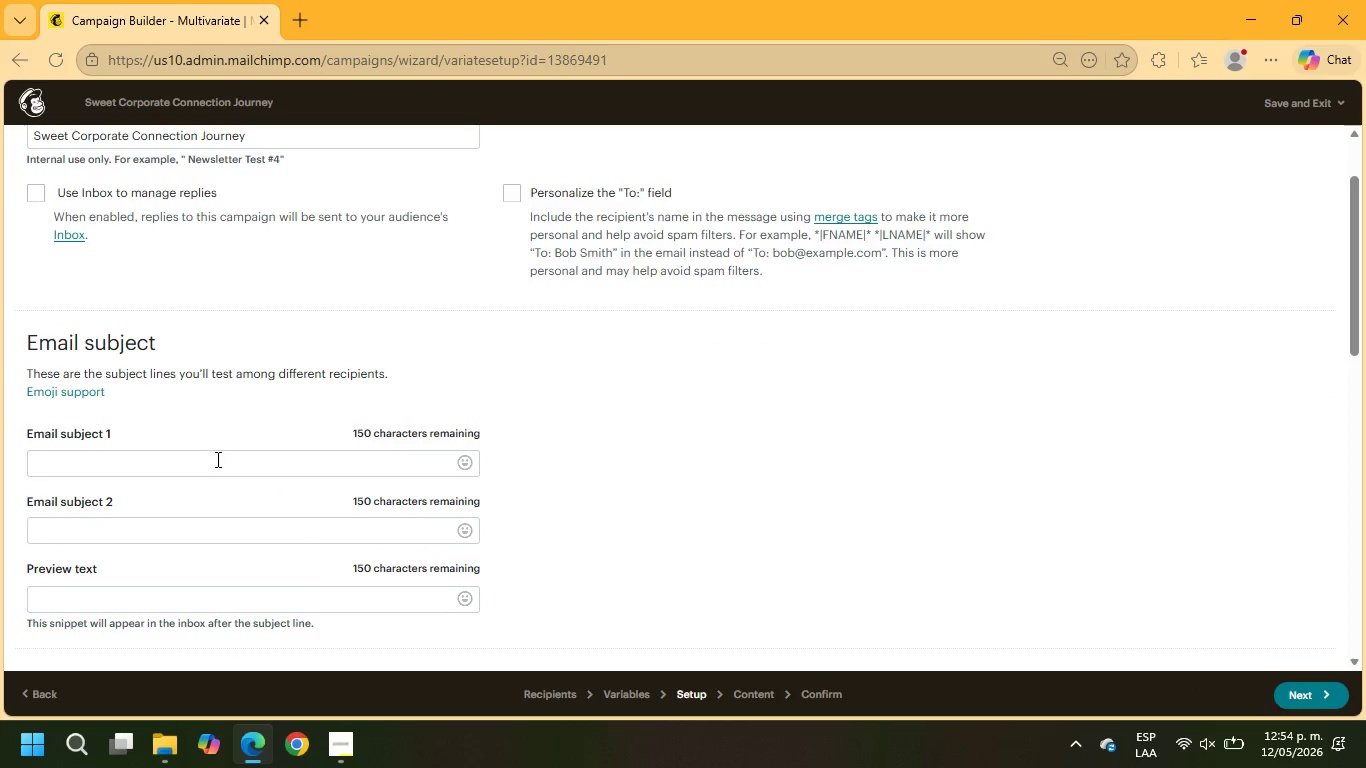 
left_click([216, 459])
 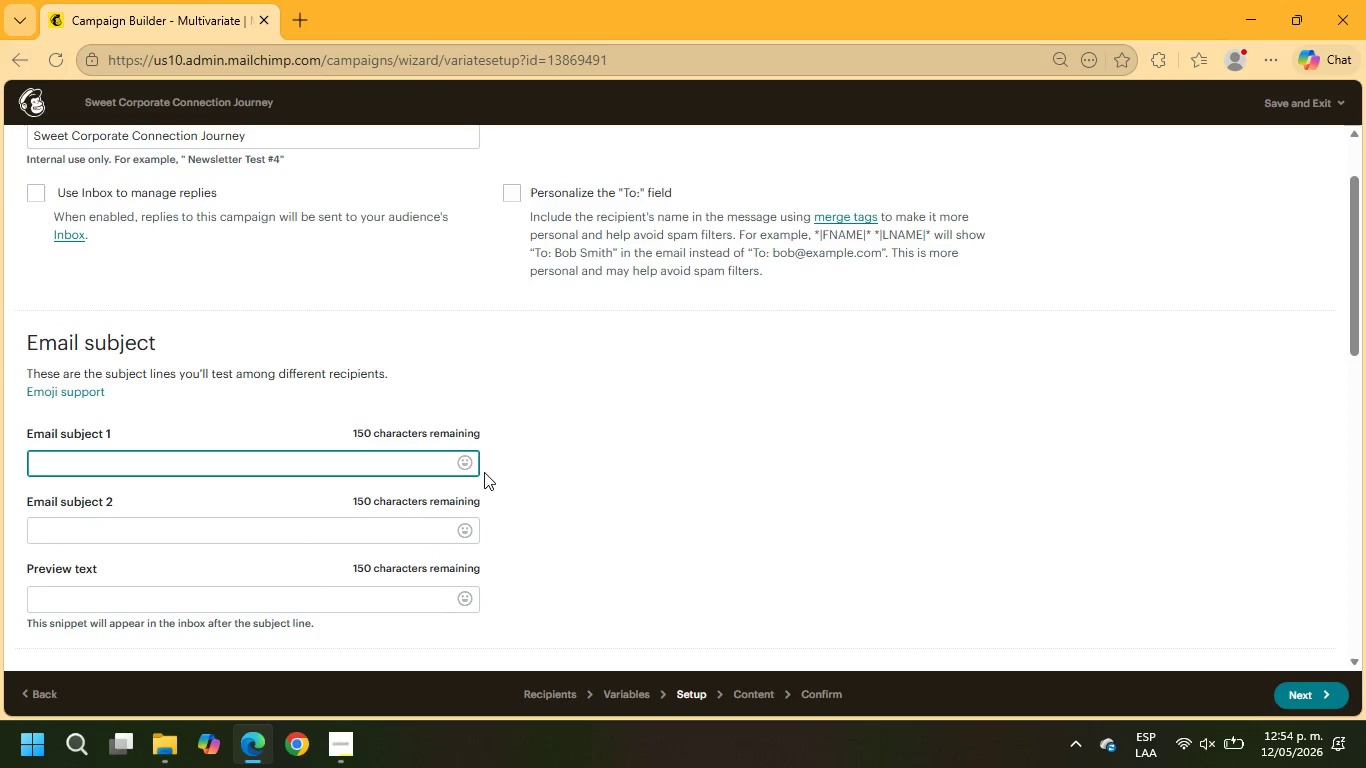 
wait(5.47)
 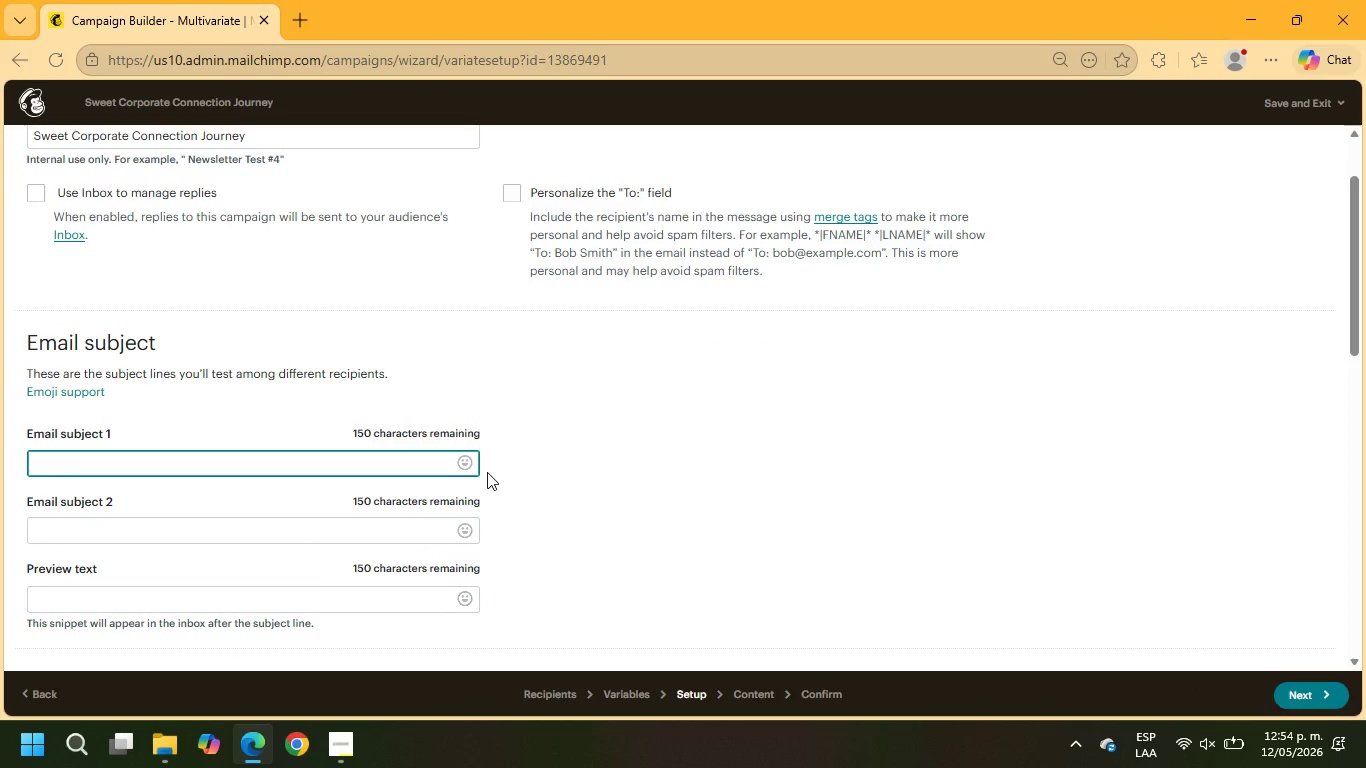 
type(We Miss Your Sweet Tooth )
key(Backspace)
type(, +\FNAME\+)
 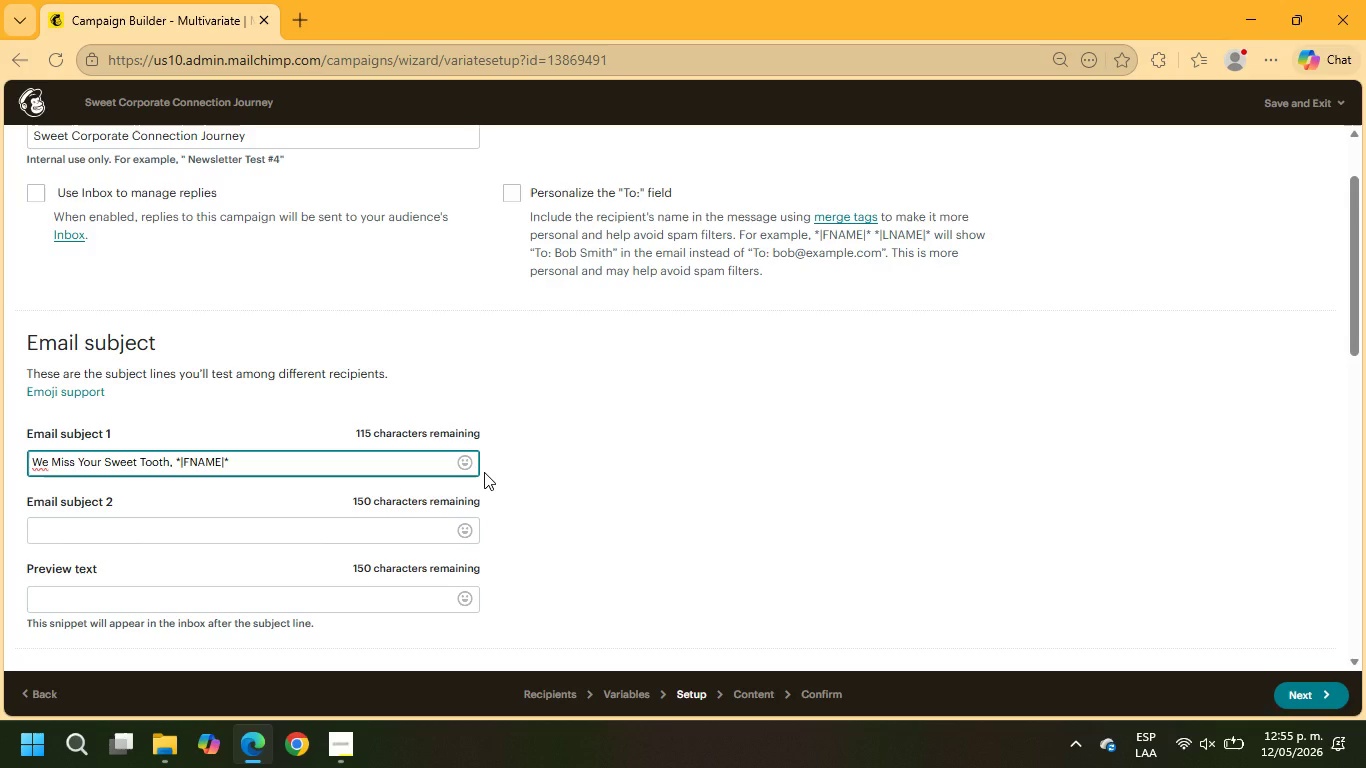 
wait(7.11)
 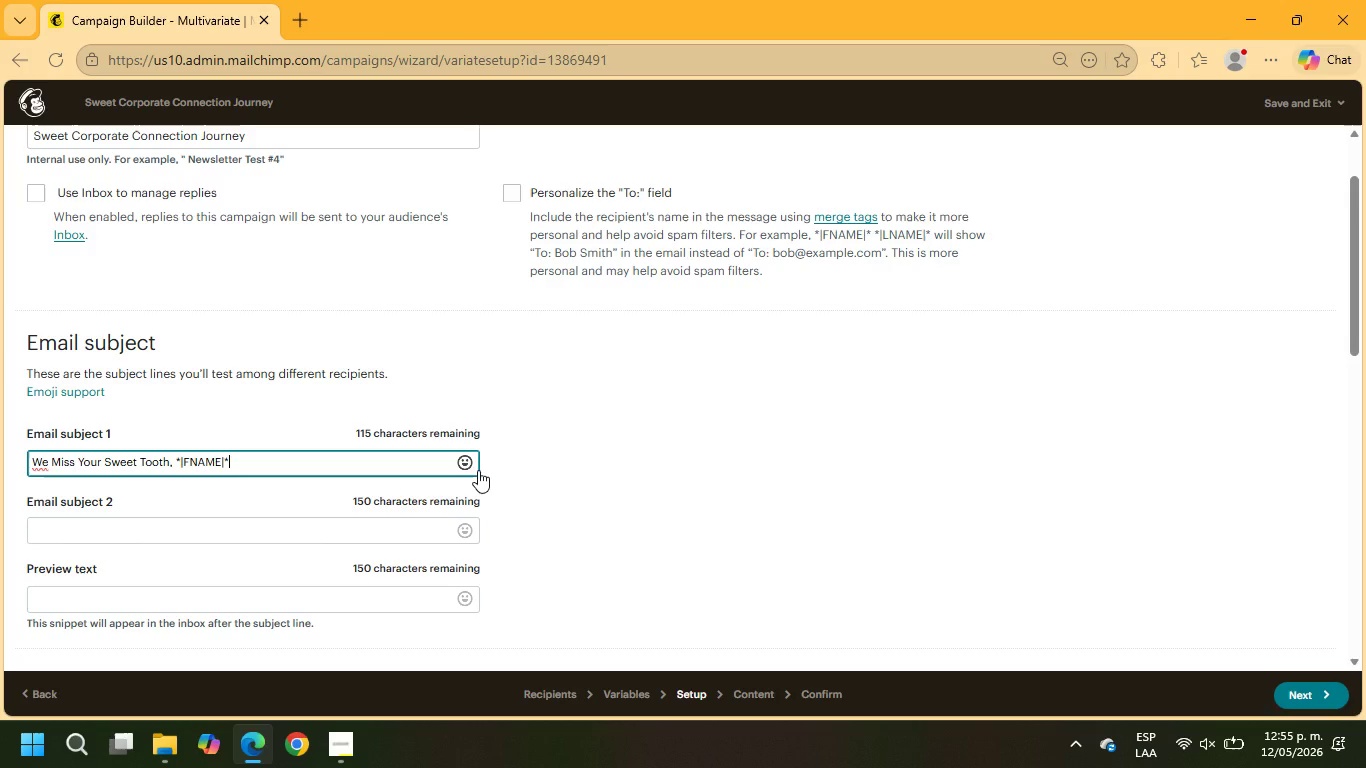 
left_click([178, 536])
 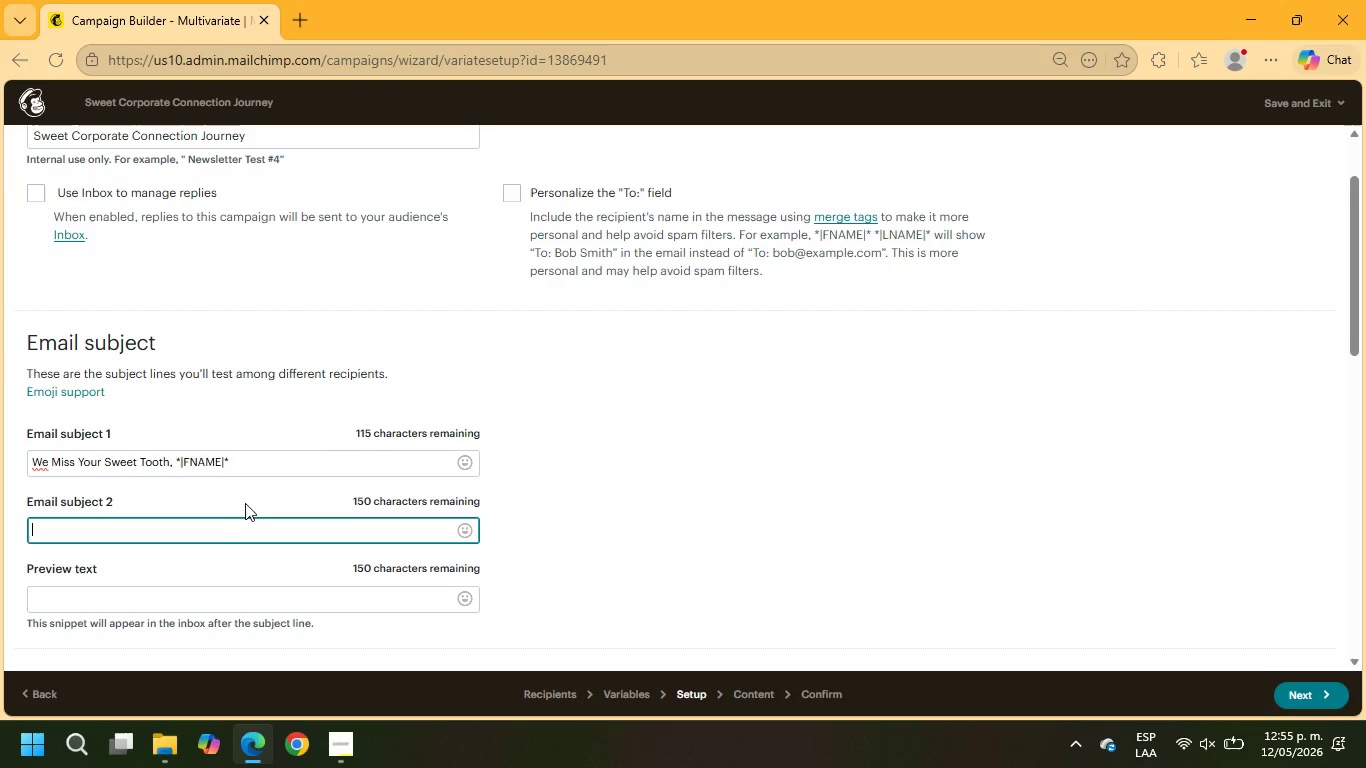 
type(a PRIVATE dESEERTA private Dessert Experience for your team)
 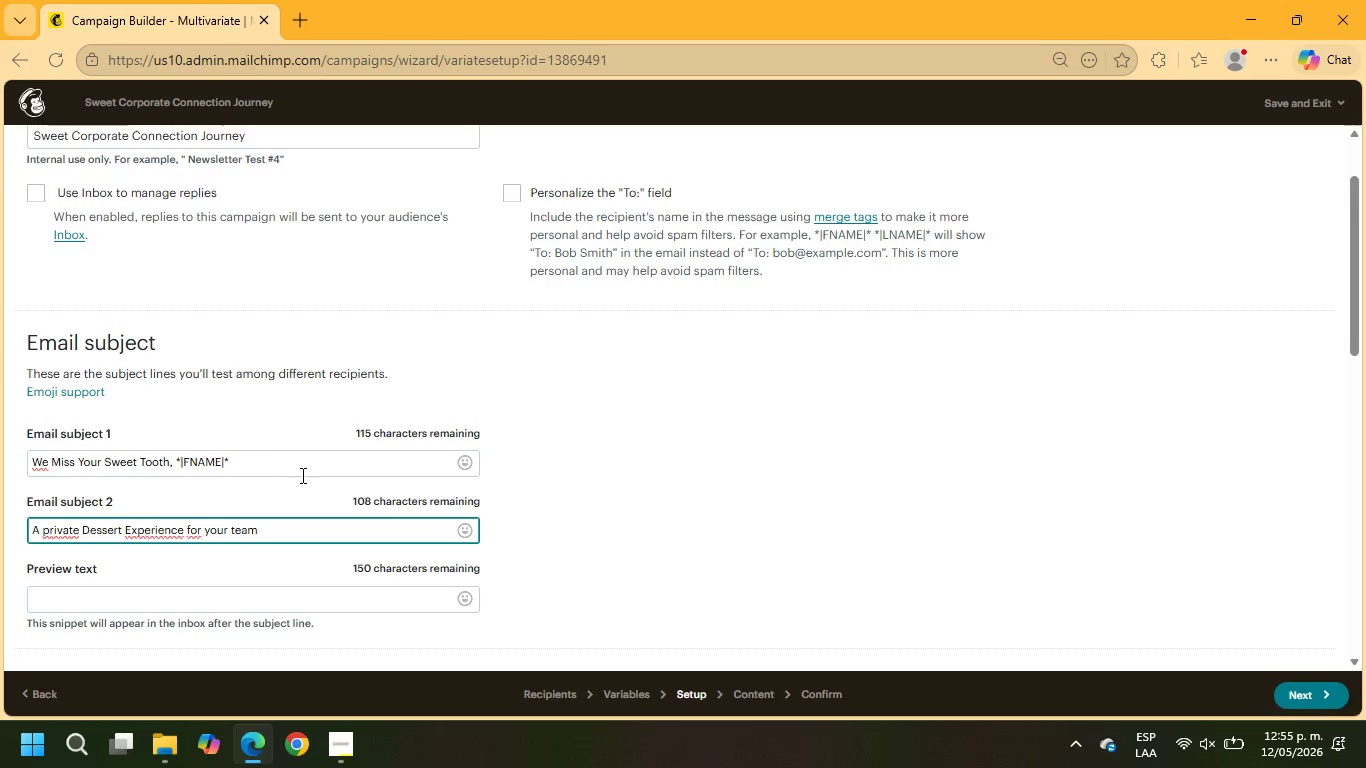 
hold_key(key=Backspace, duration=1.25)
 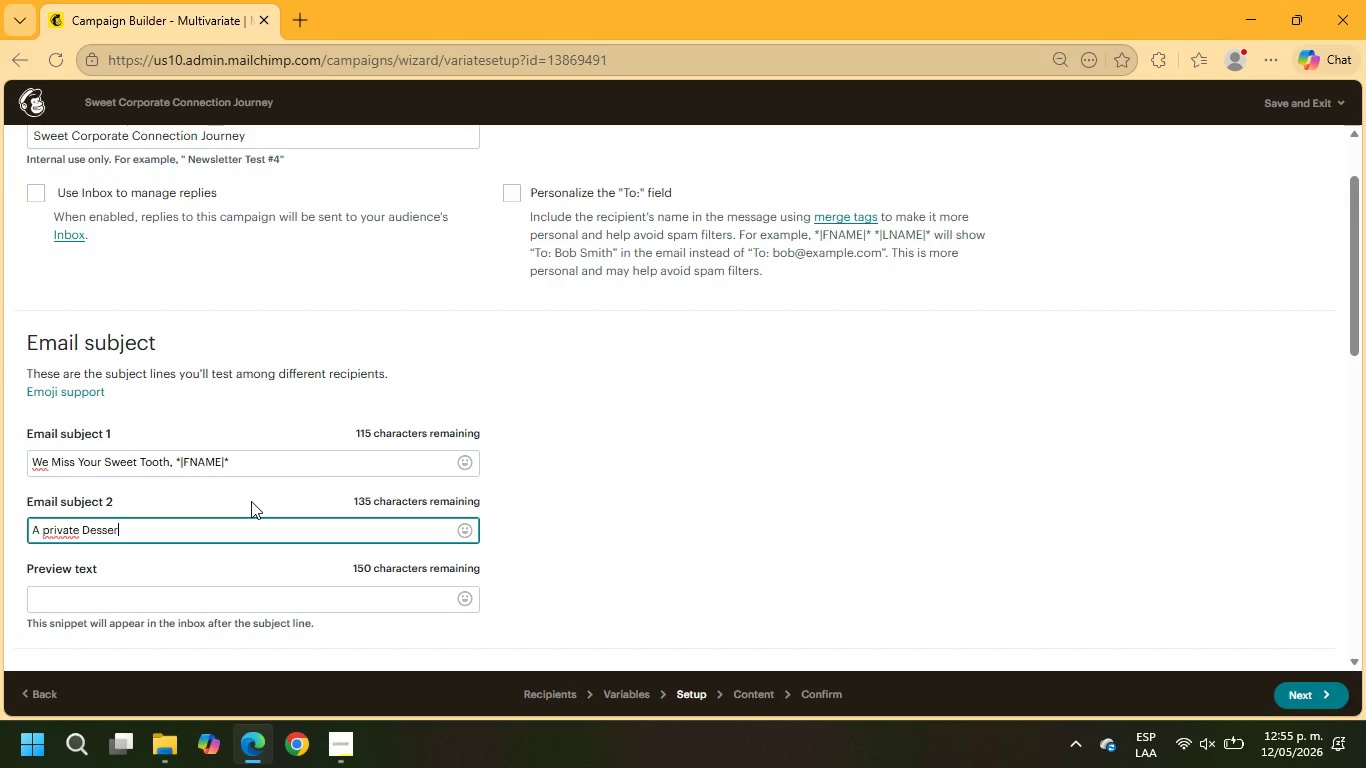 
left_click([48, 530])
 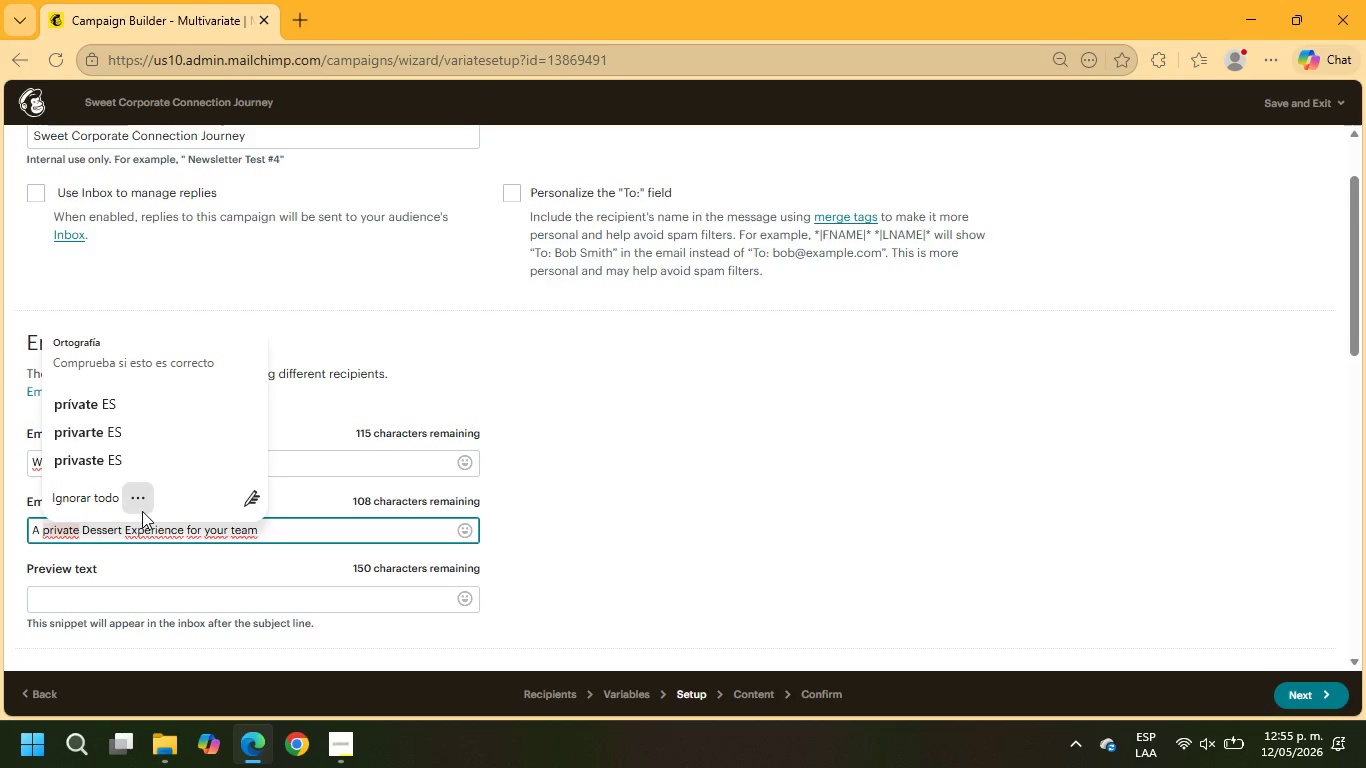 
key(Backspace)
 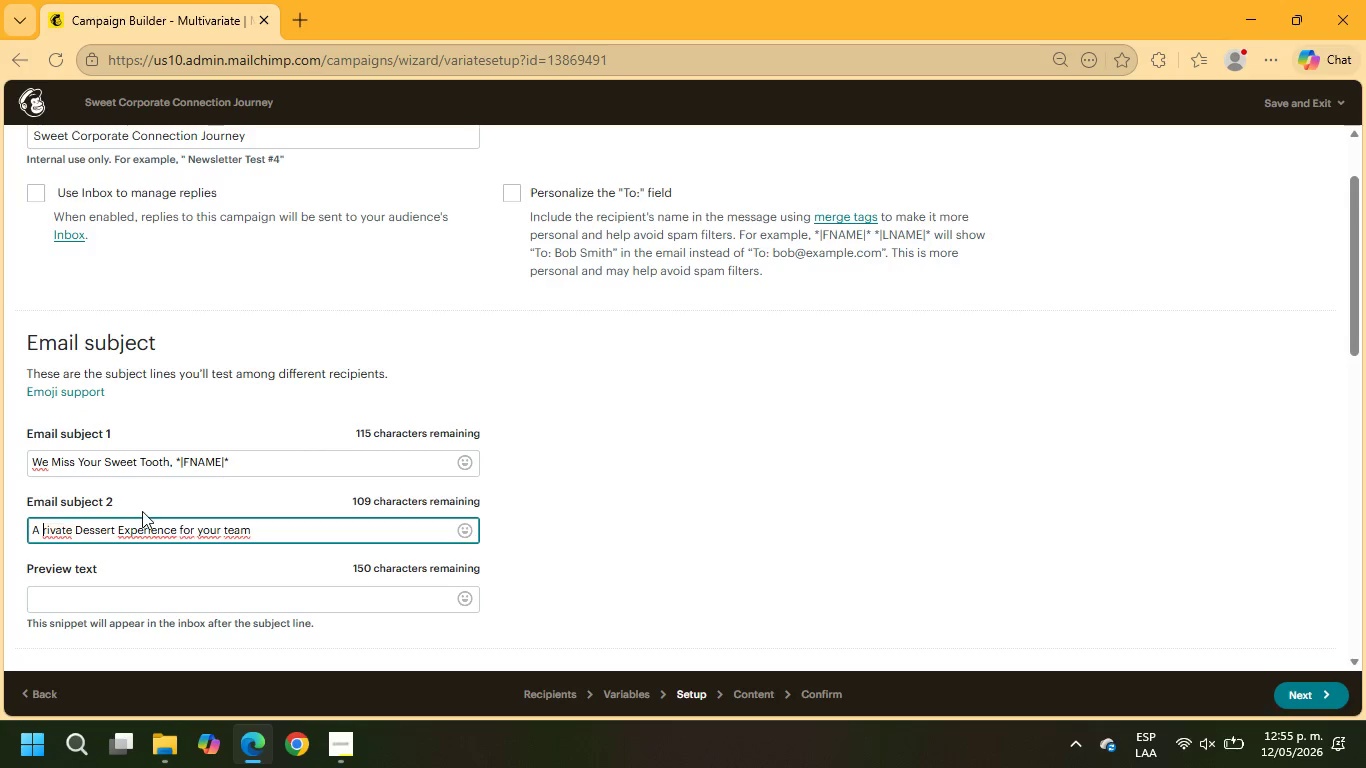 
key(Shift+P)
 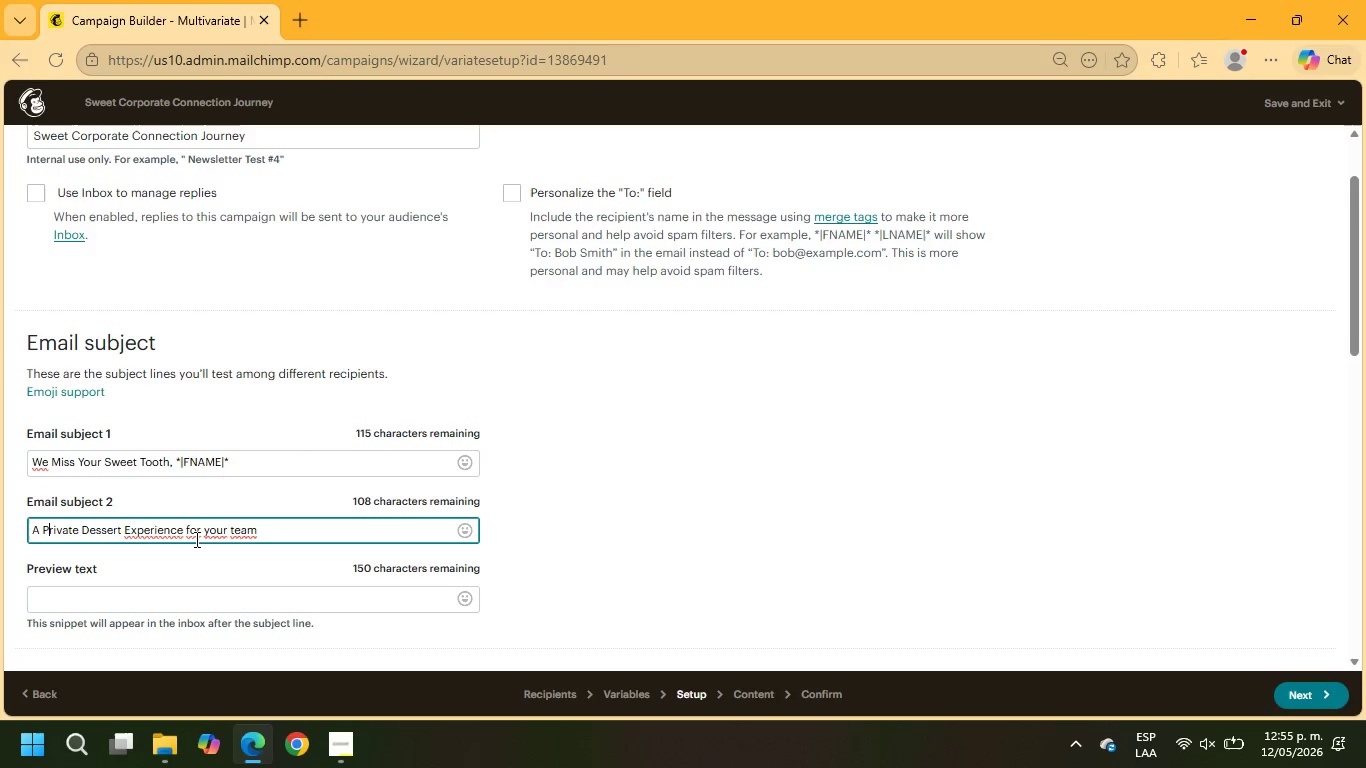 
left_click([194, 526])
 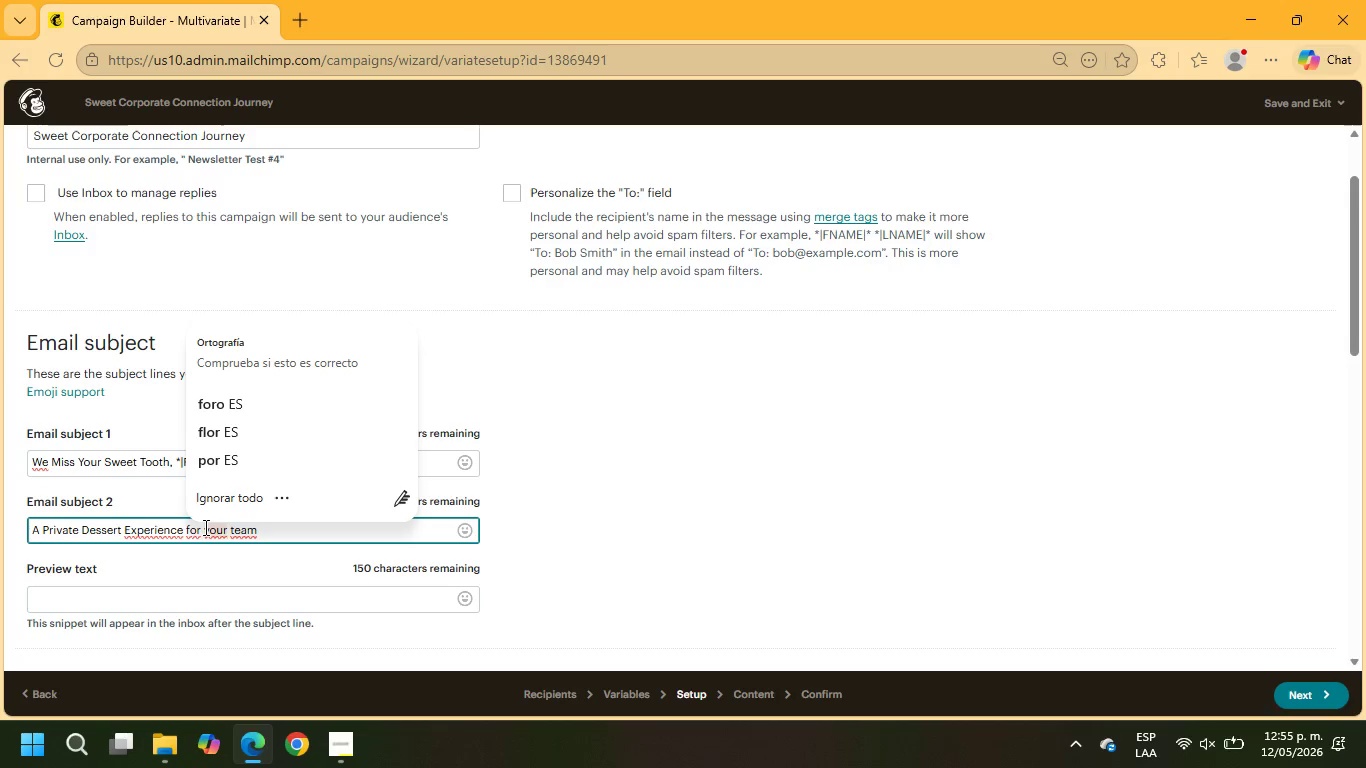 
left_click([208, 529])
 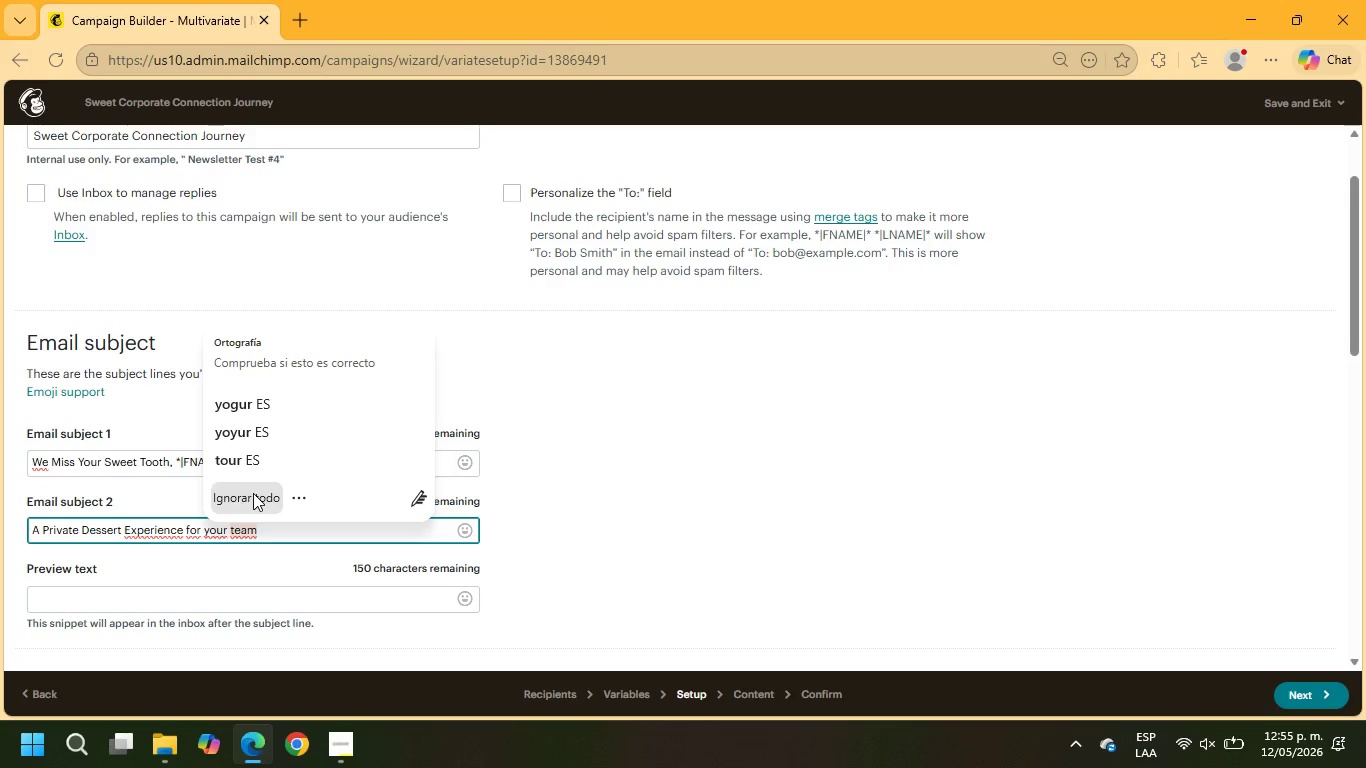 
key(Backspace)
 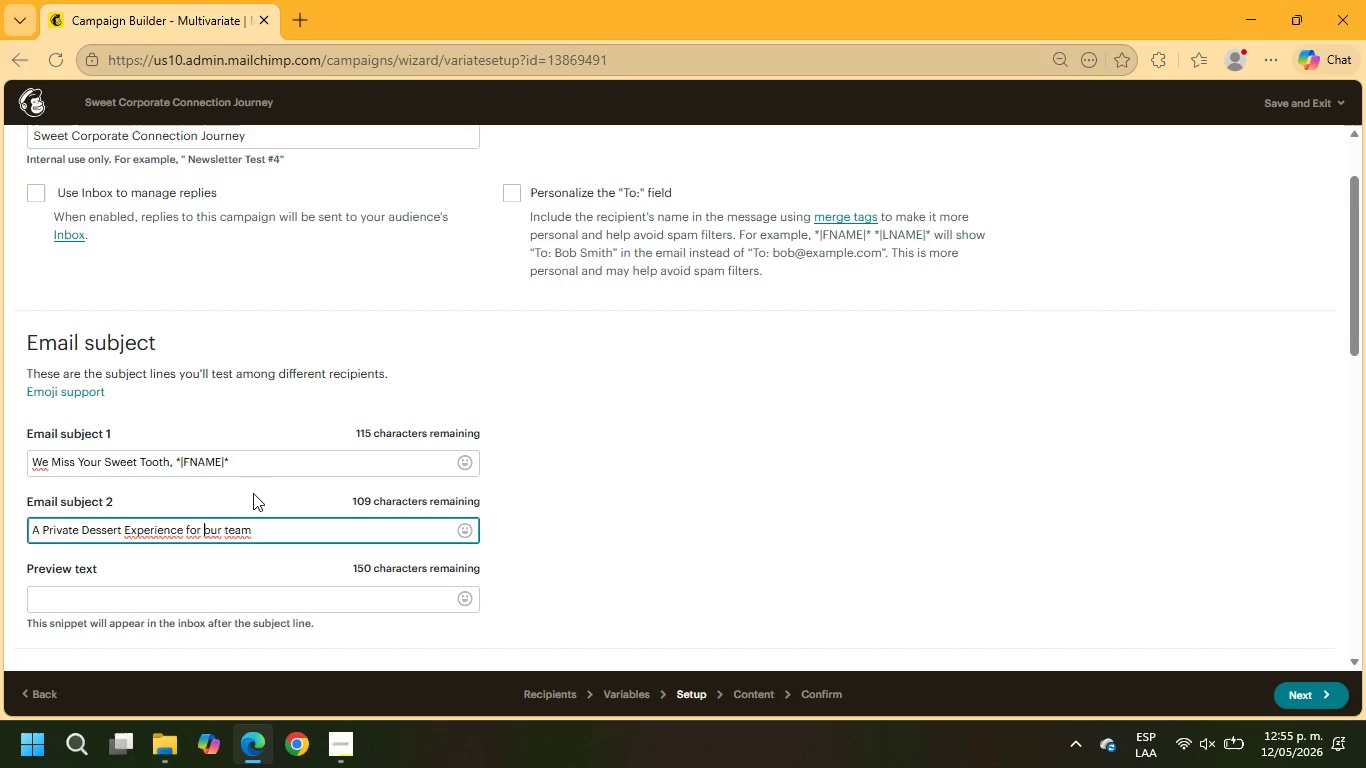 
key(Shift+Y)
 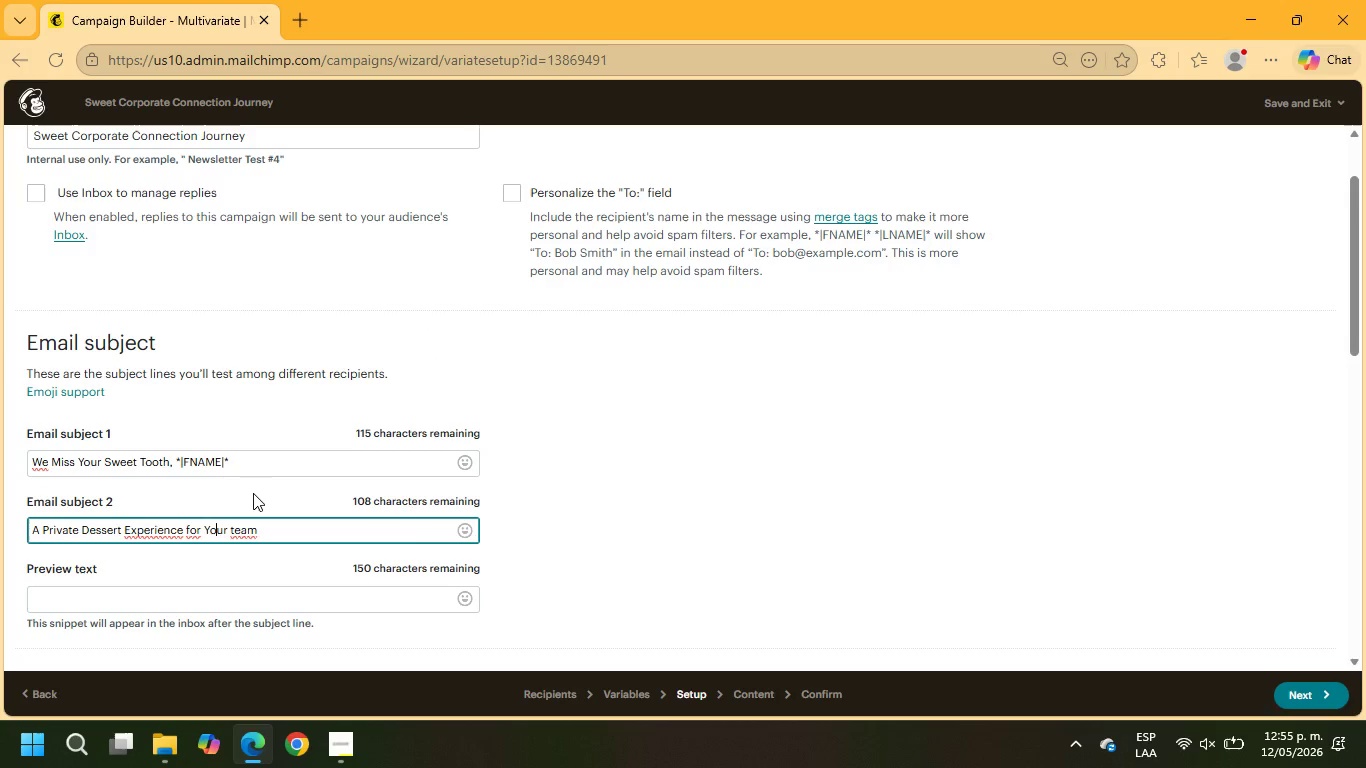 
key(ArrowRight)
 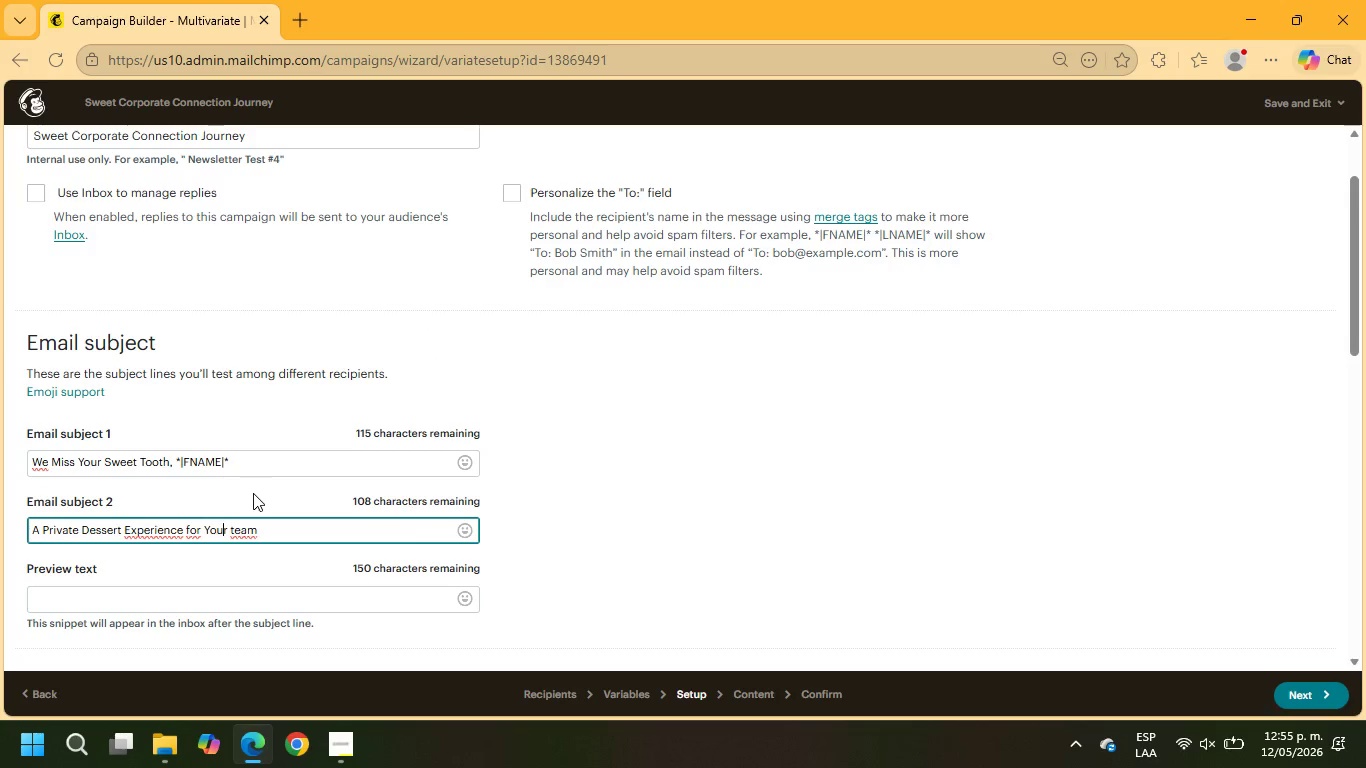 
key(ArrowRight)
 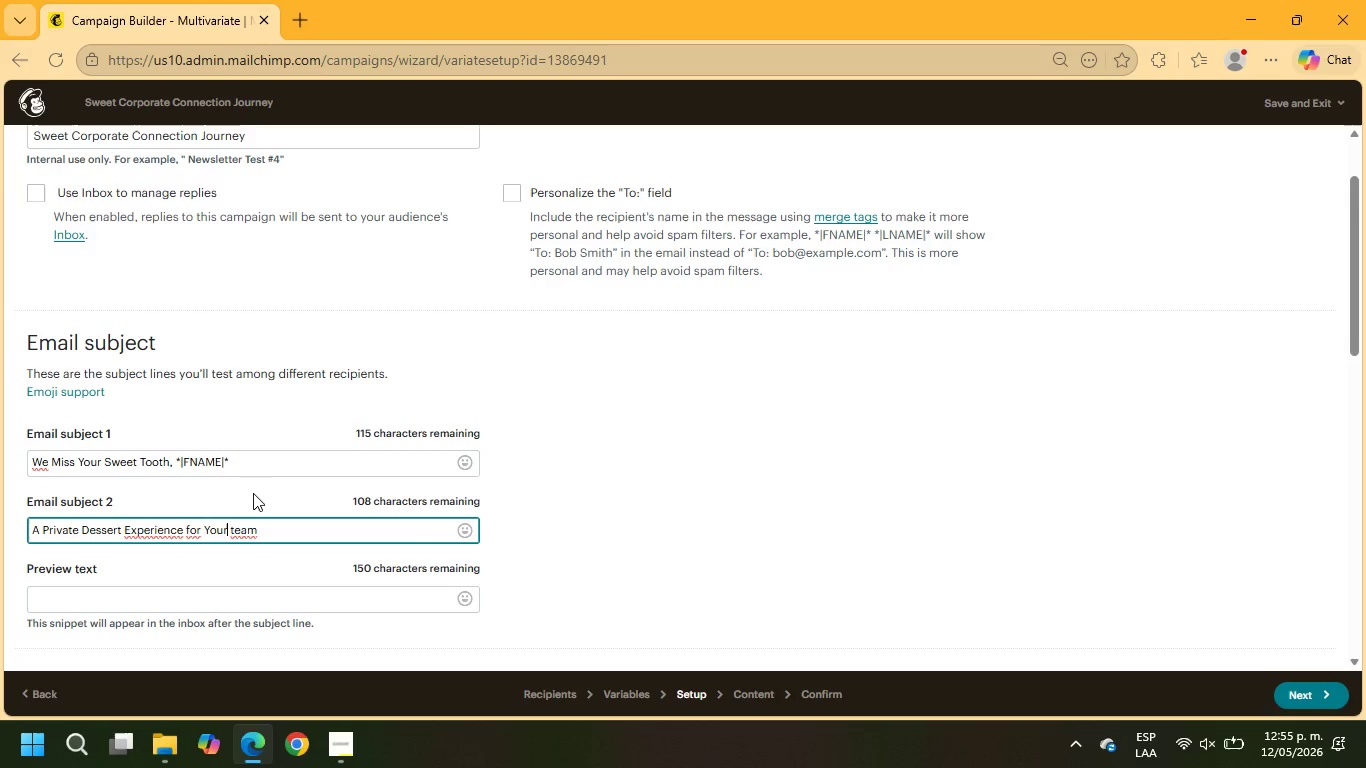 
key(ArrowRight)
 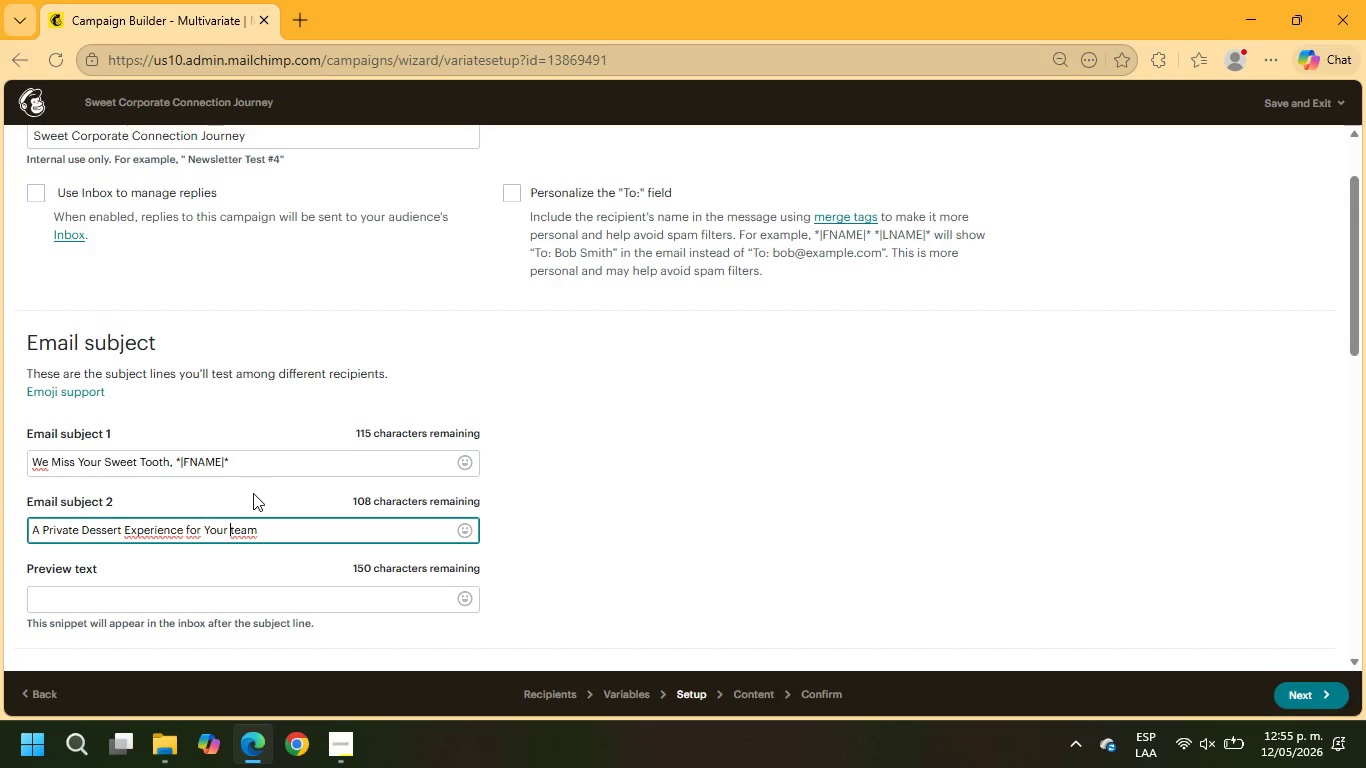 
key(ArrowRight)
 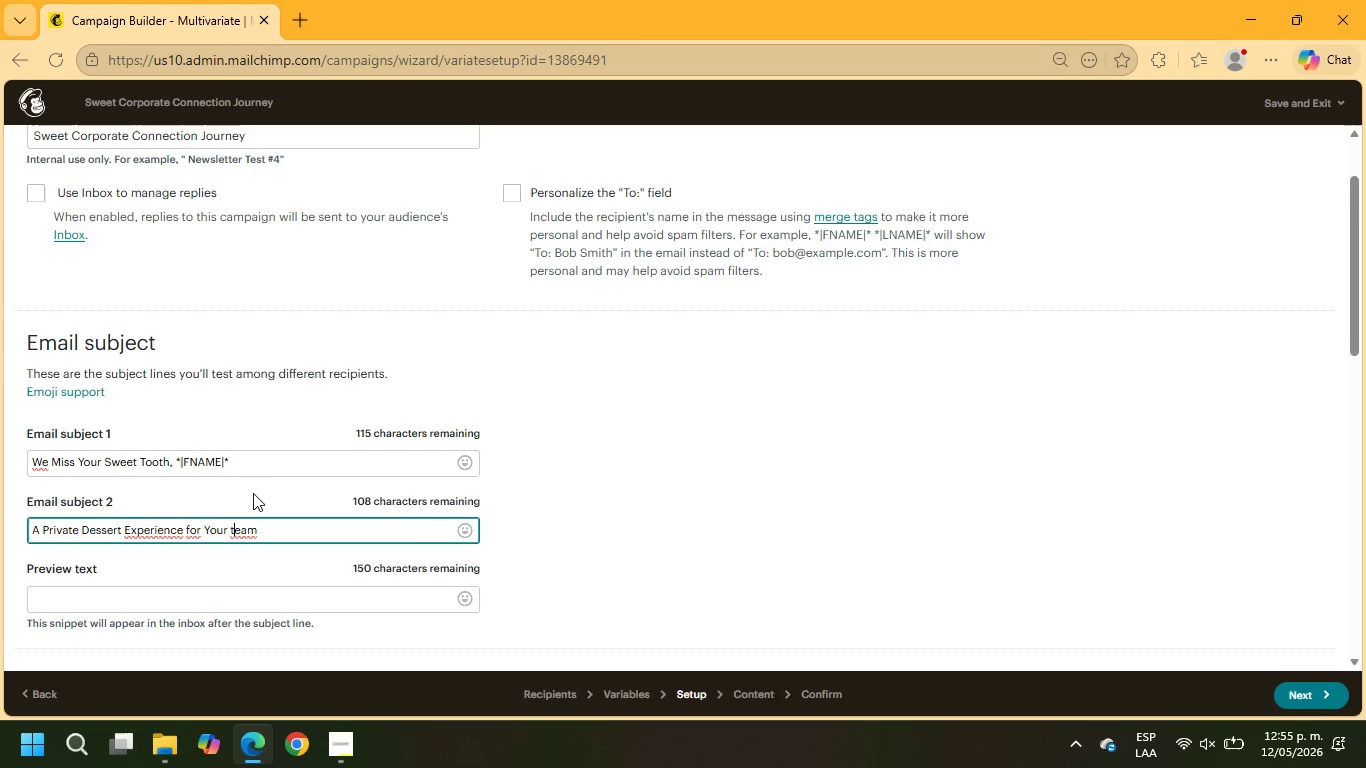 
key(ArrowRight)
 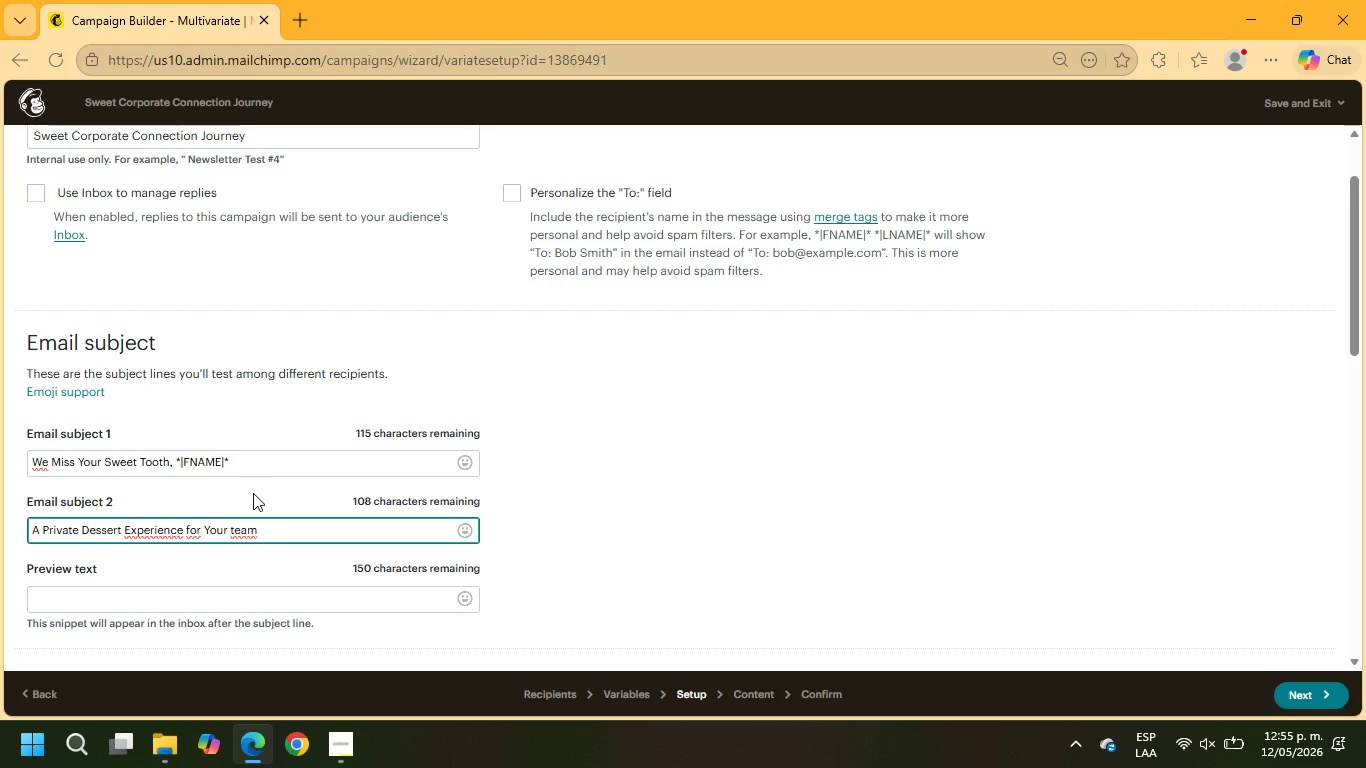 
key(Backspace)
 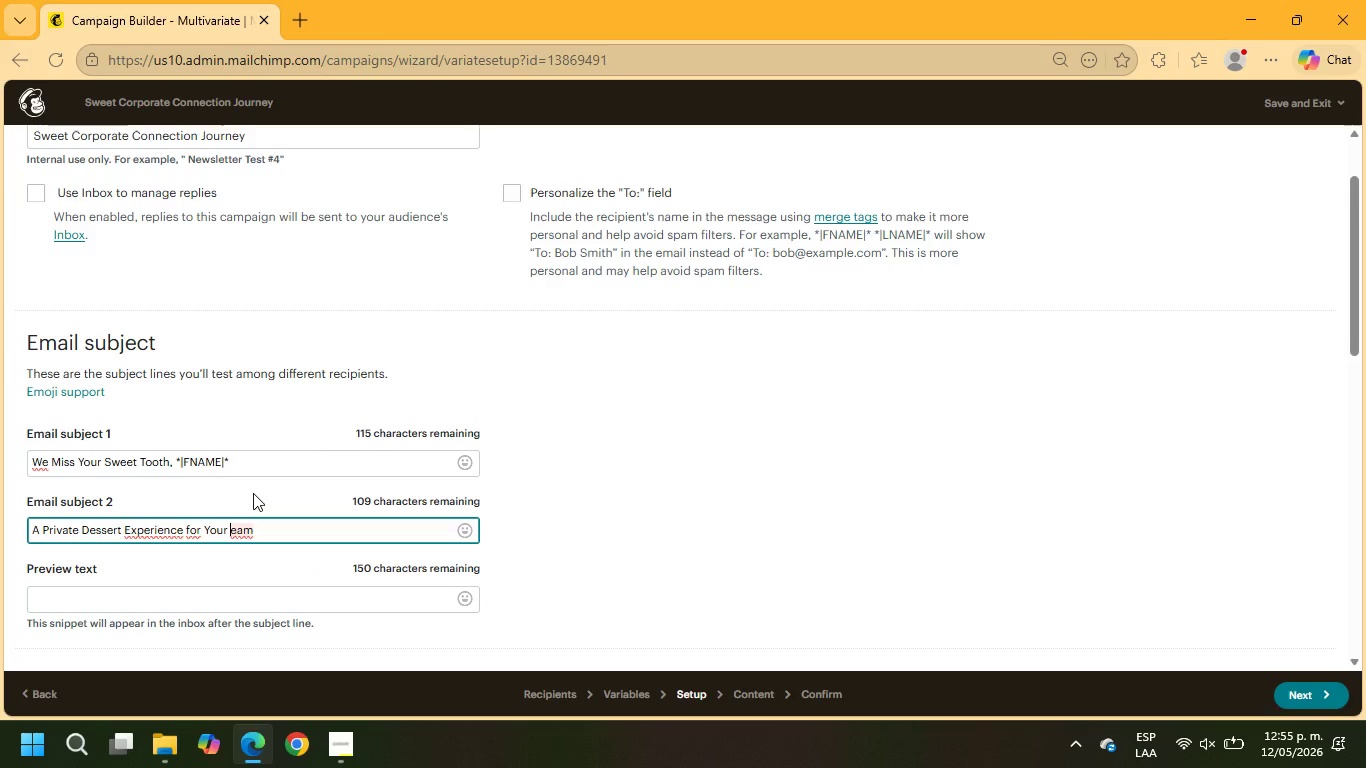 
key(Shift+T)
 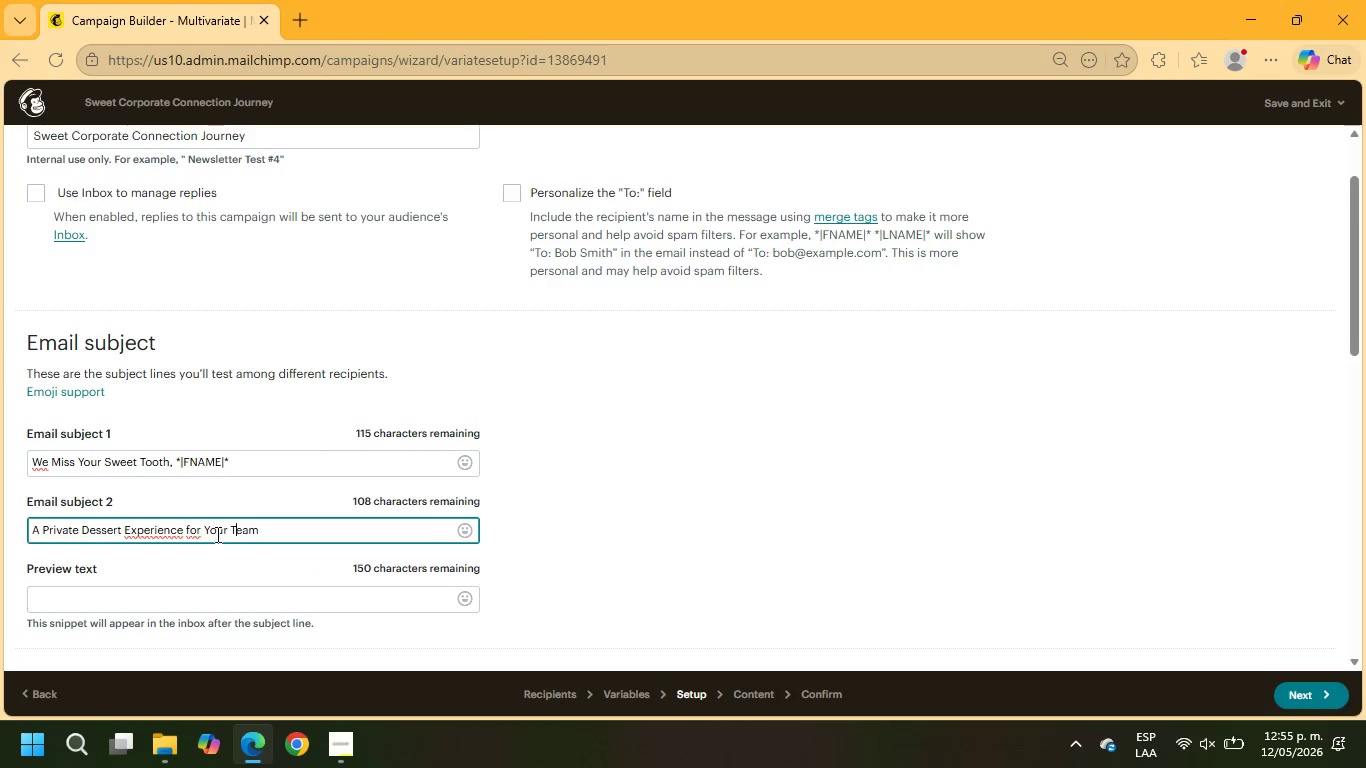 
scroll: coordinate [214, 535], scroll_direction: down, amount: 1.0
 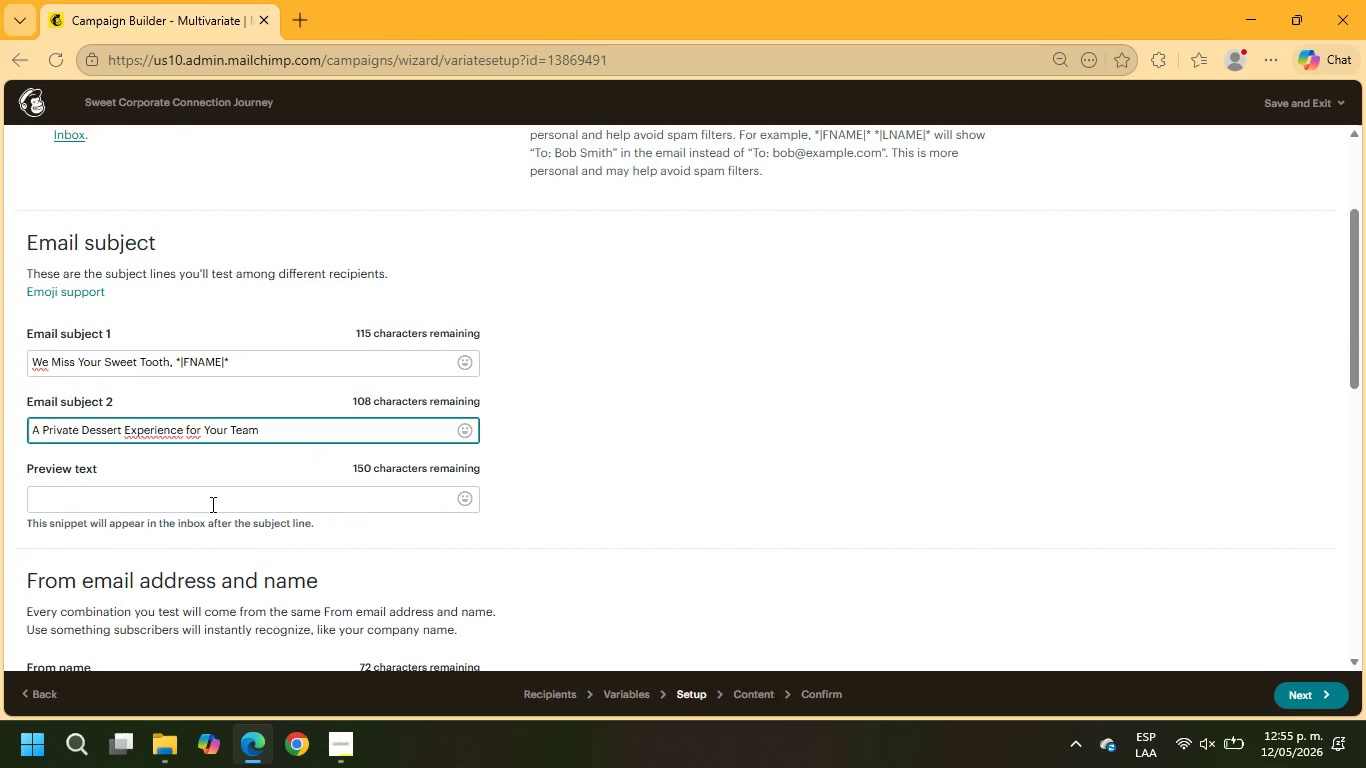 
left_click([211, 504])
 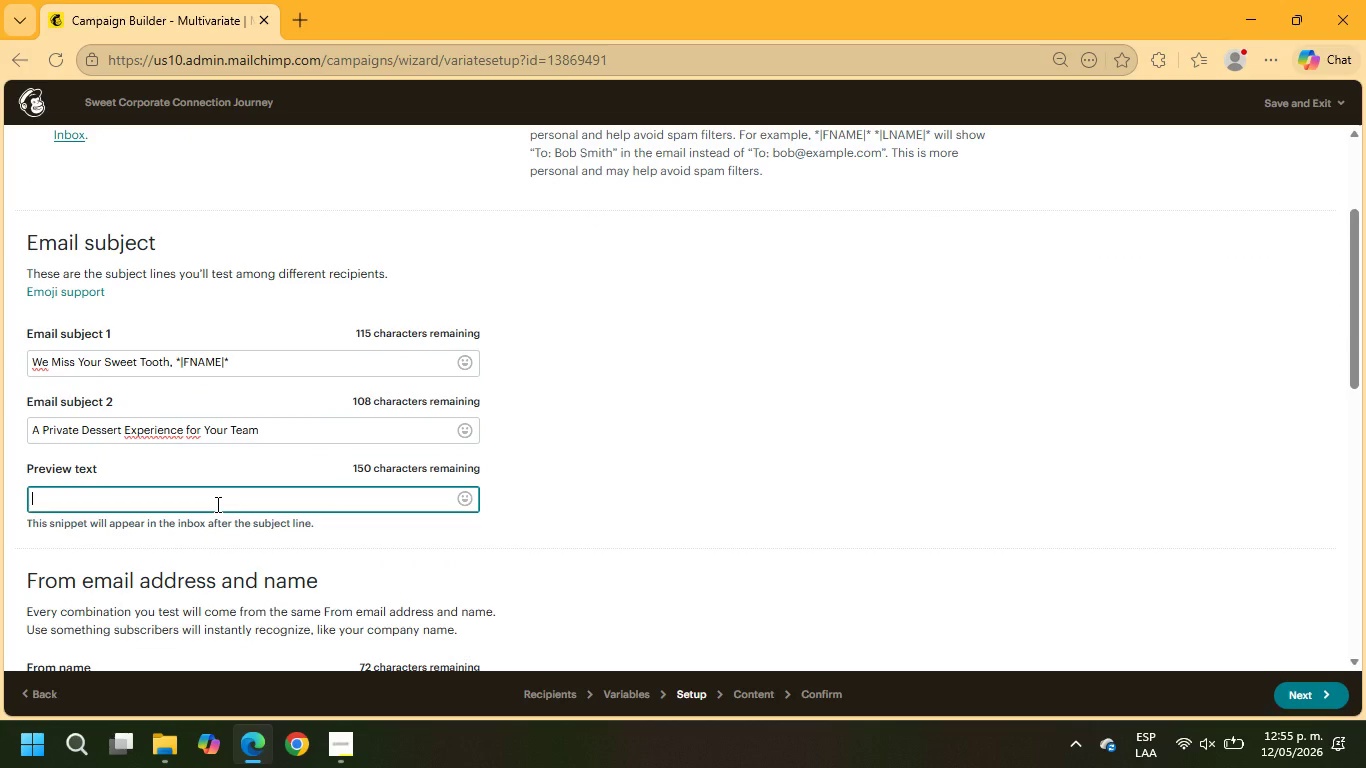 
wait(5.06)
 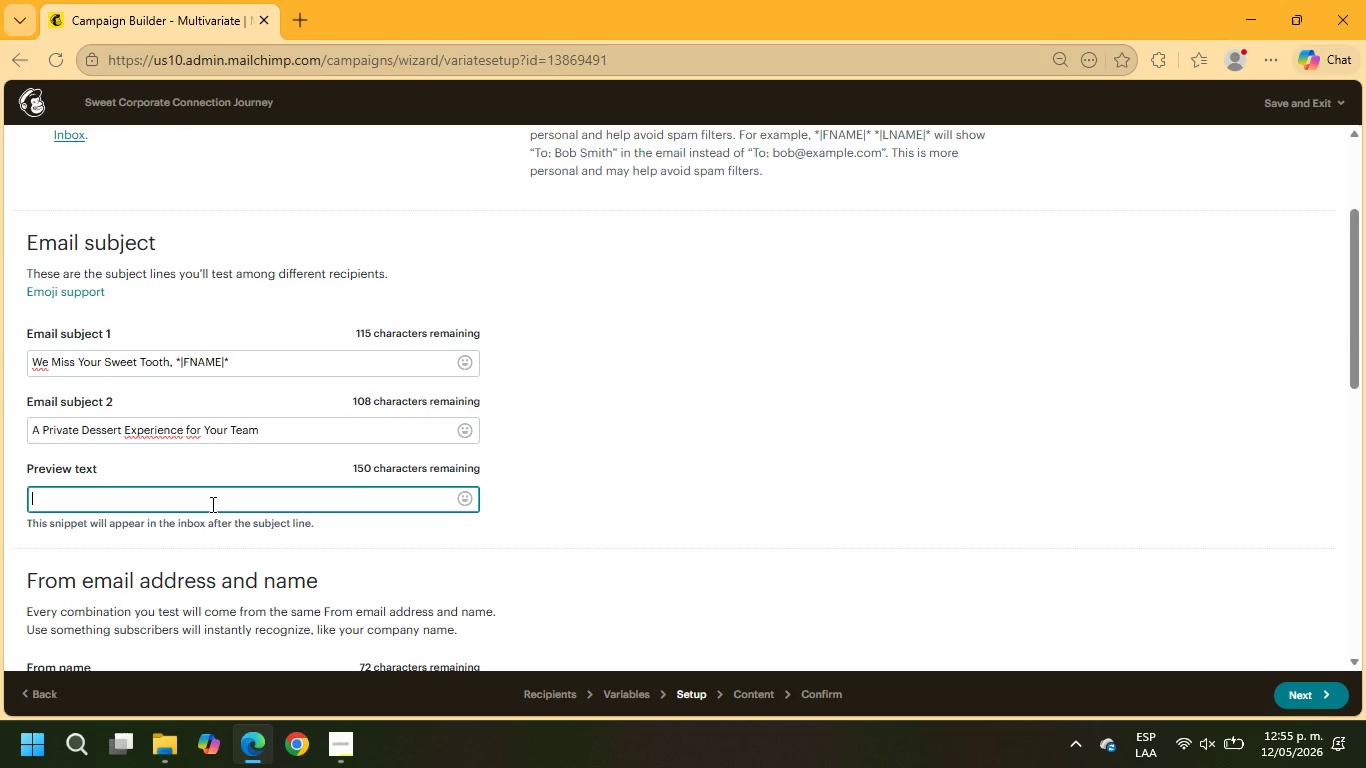 
type(Your office favorites are back - with something new)
 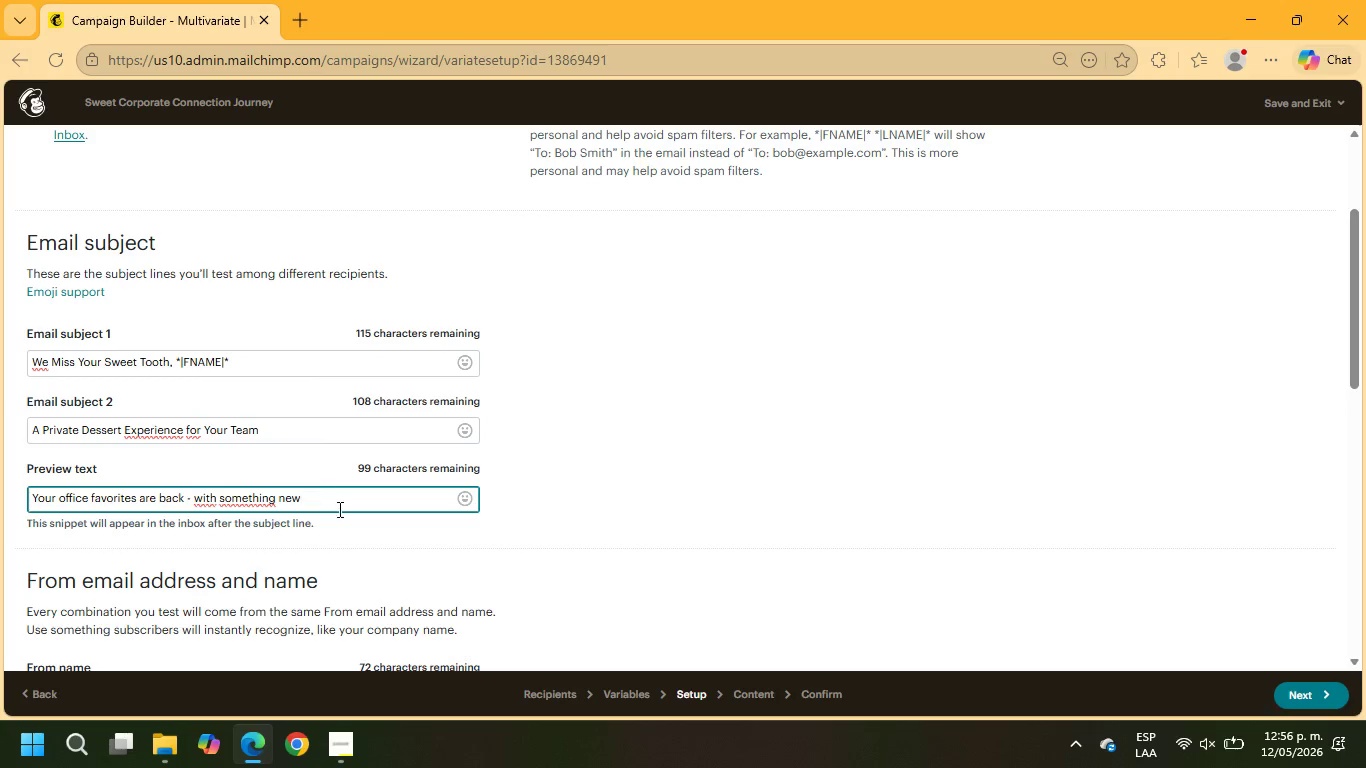 
scroll: coordinate [340, 524], scroll_direction: down, amount: 7.0
 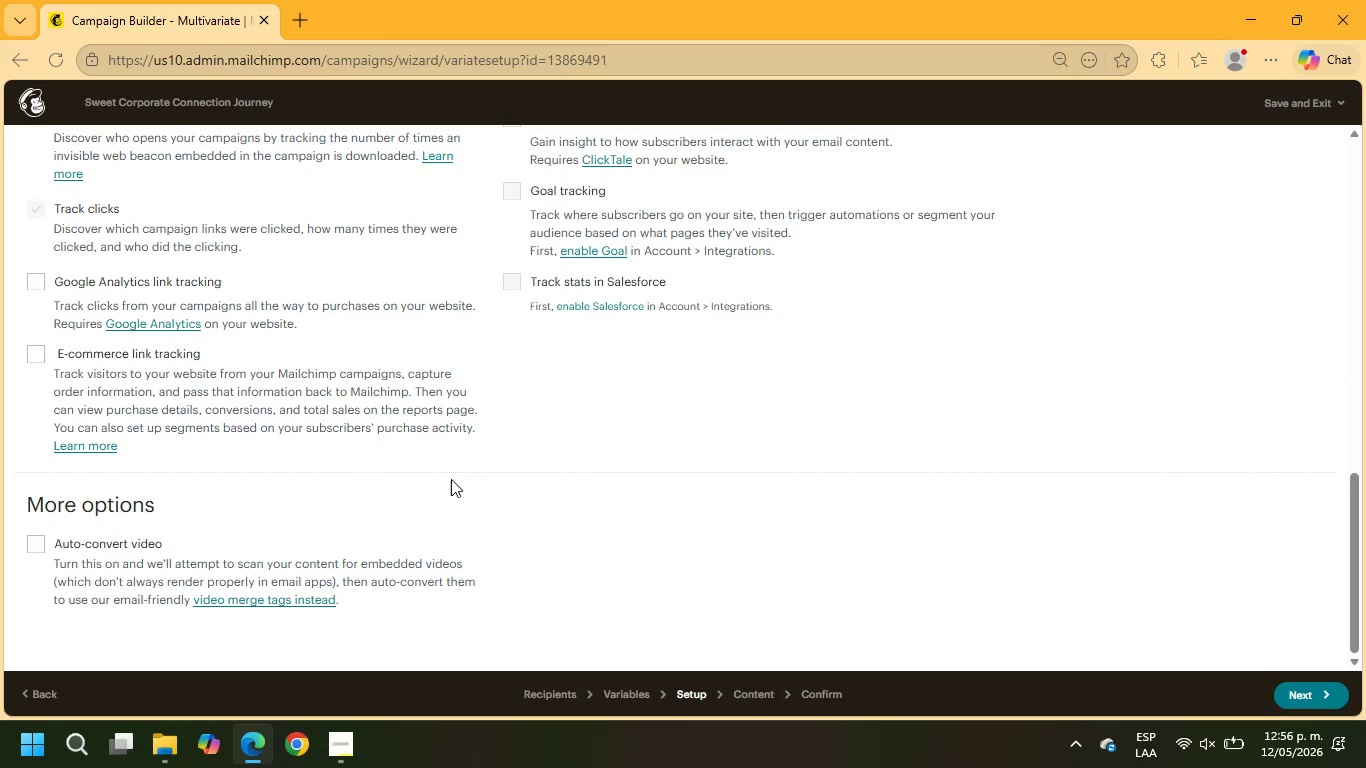 
scroll: coordinate [590, 484], scroll_direction: up, amount: 16.0
 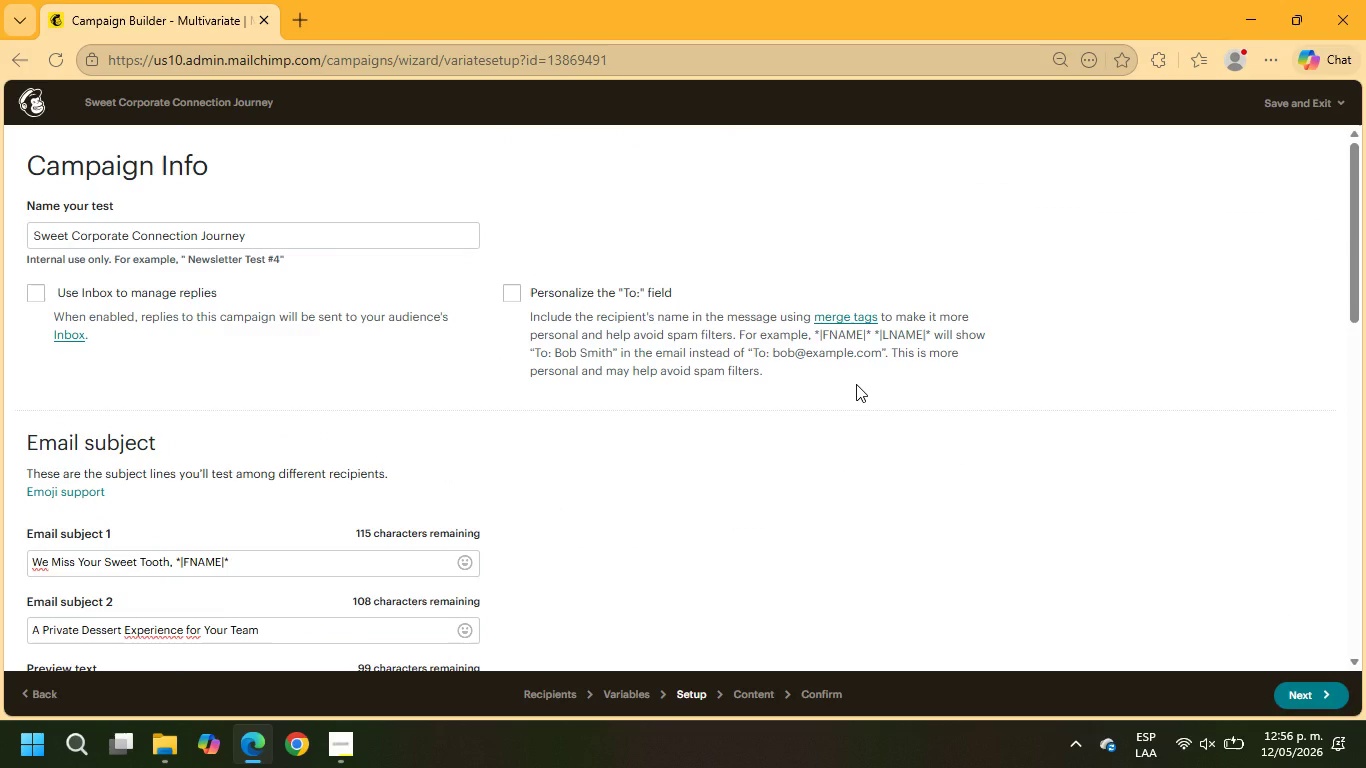 
wait(5.7)
 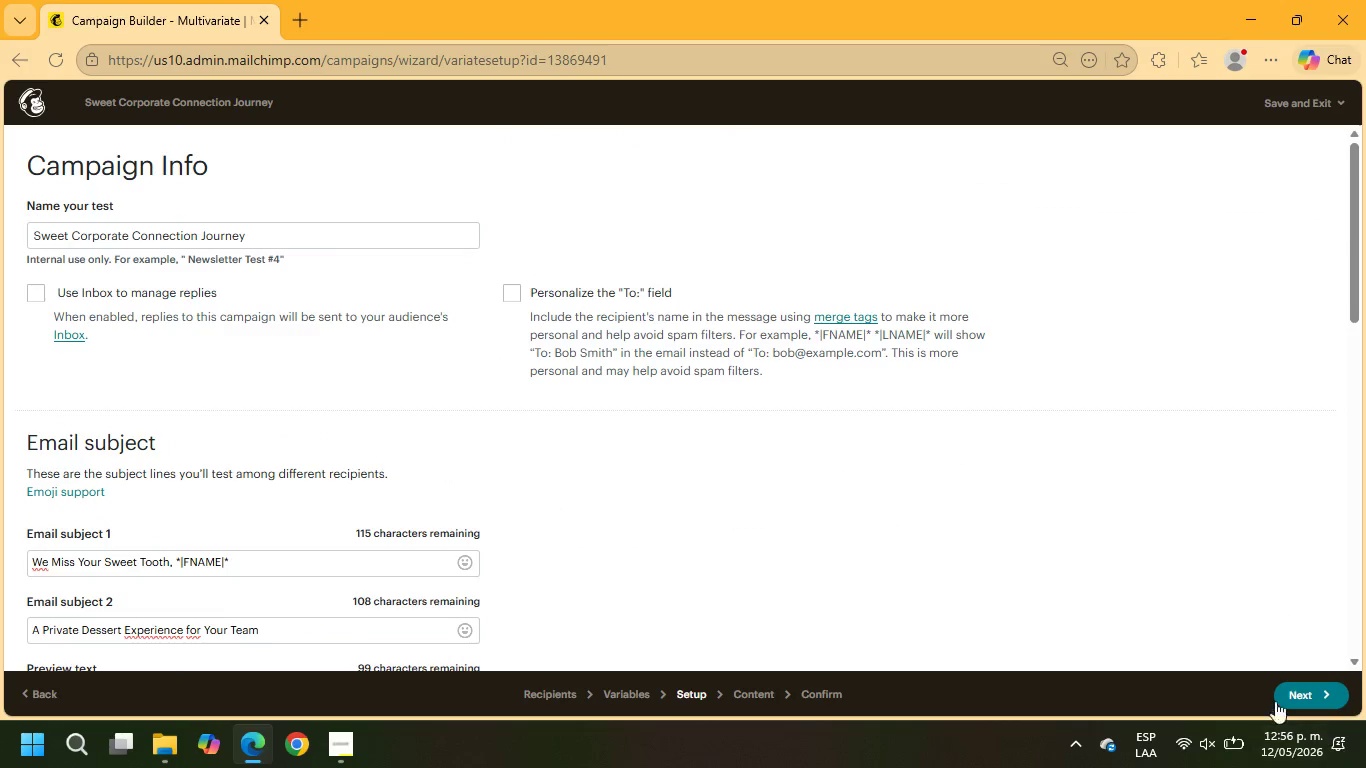 
scroll: coordinate [493, 284], scroll_direction: down, amount: 13.0
 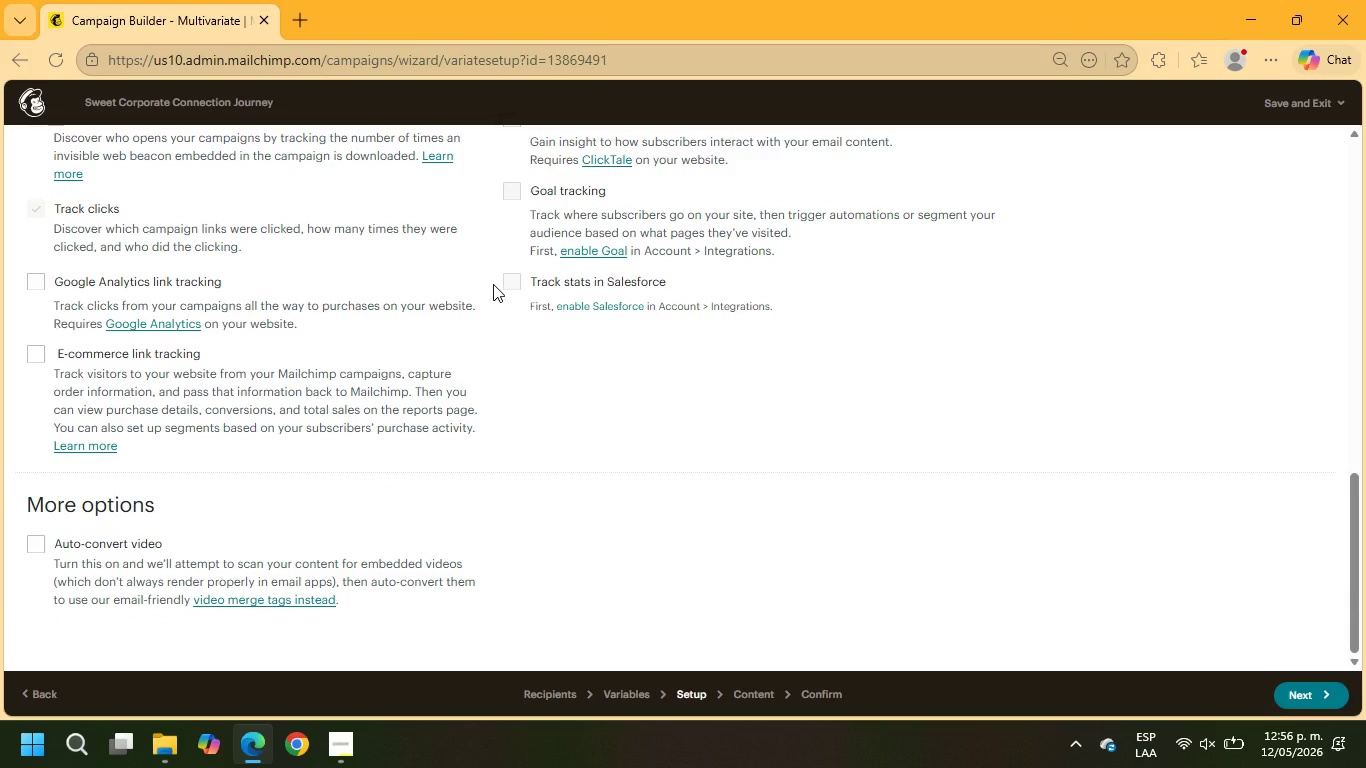 
wait(9.2)
 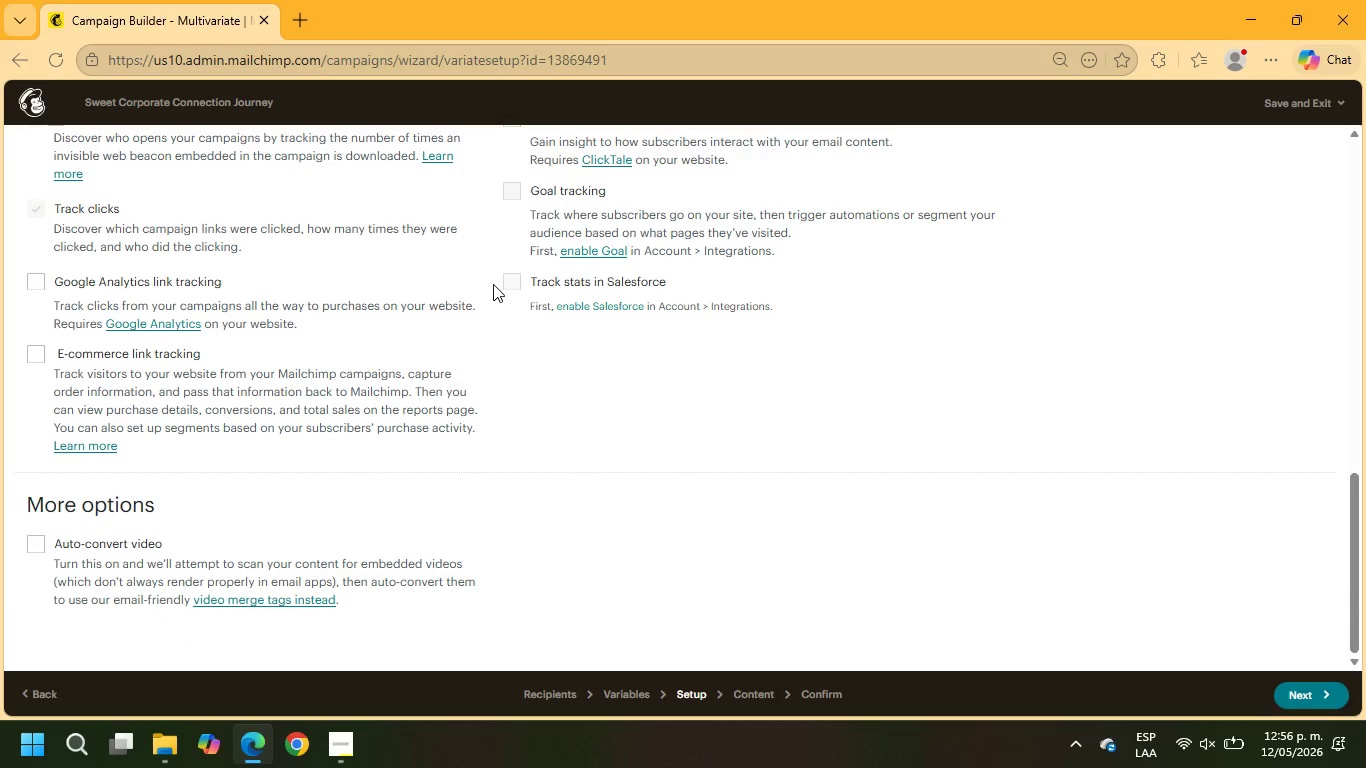 
left_click([1306, 692])
 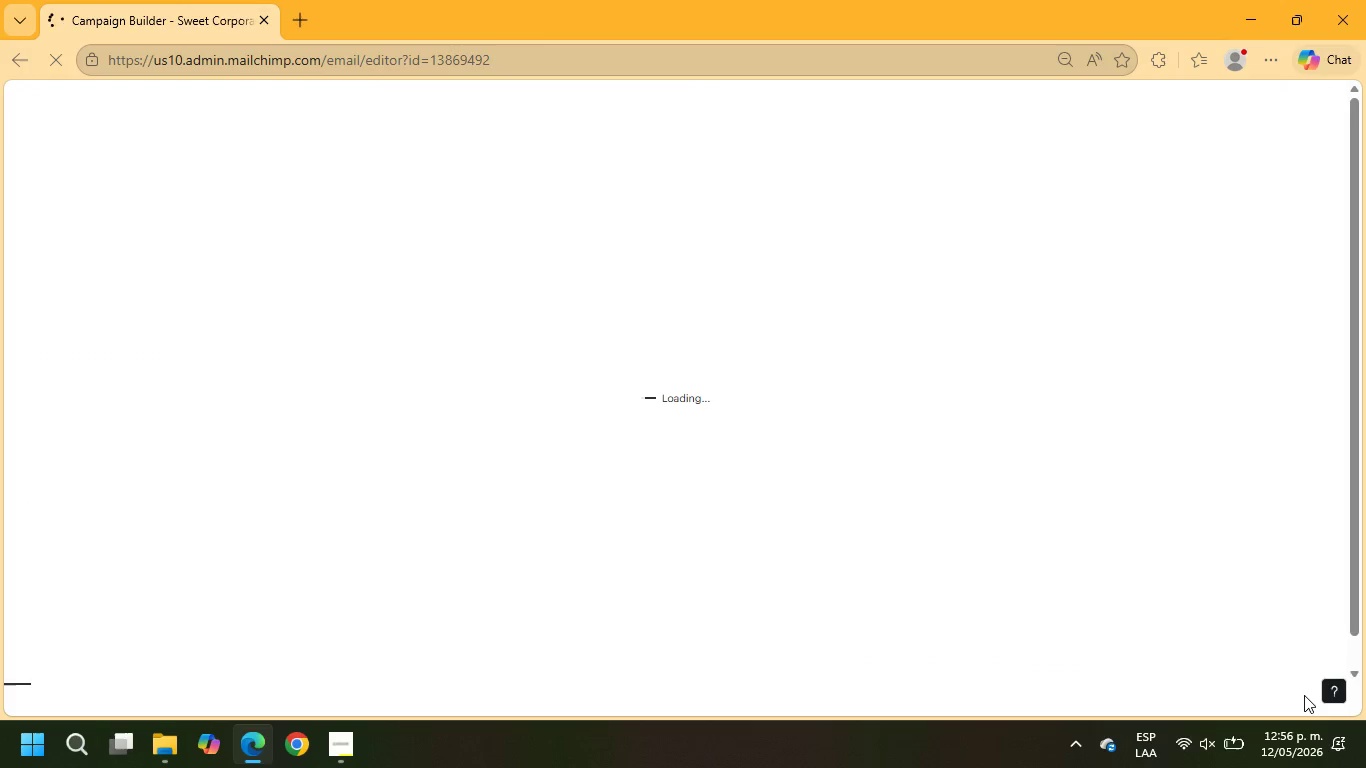 
wait(15.92)
 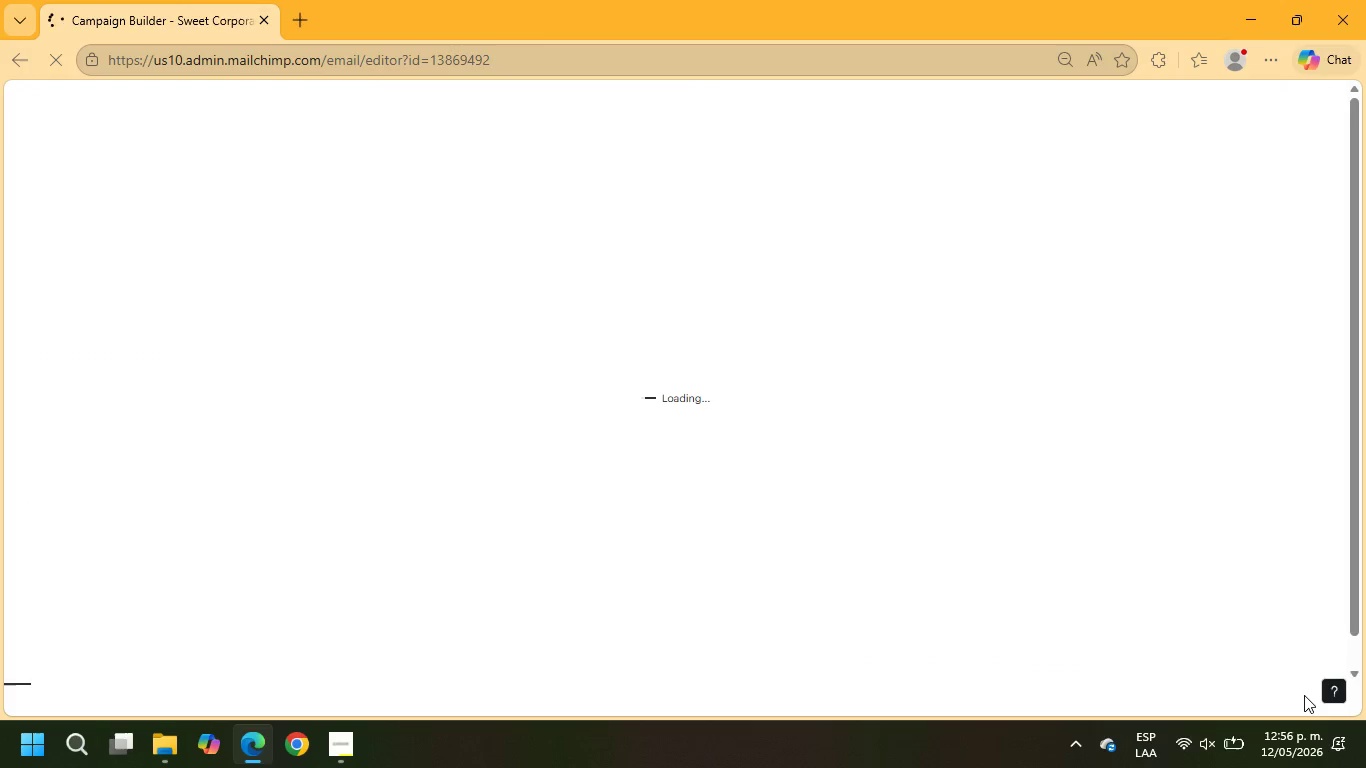 
scroll: coordinate [342, 334], scroll_direction: down, amount: 4.0
 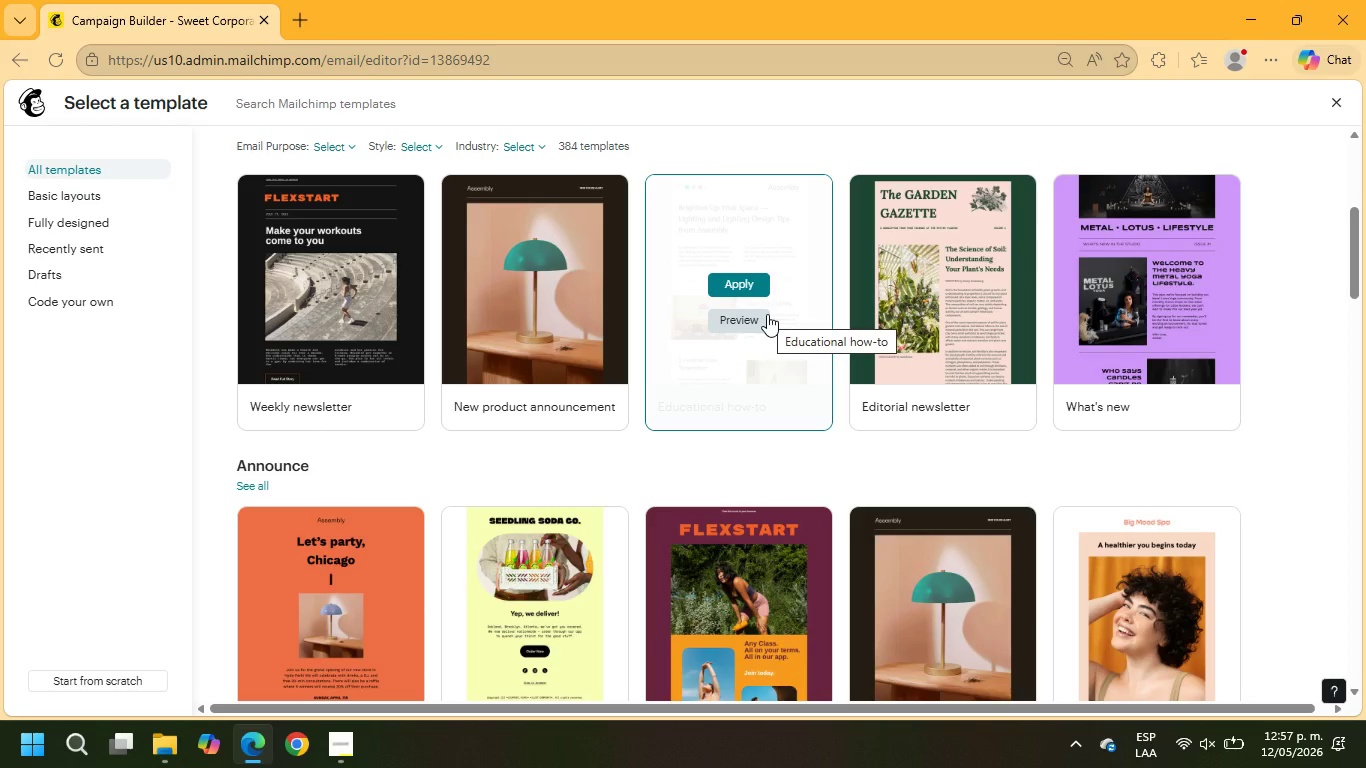 
wait(13.29)
 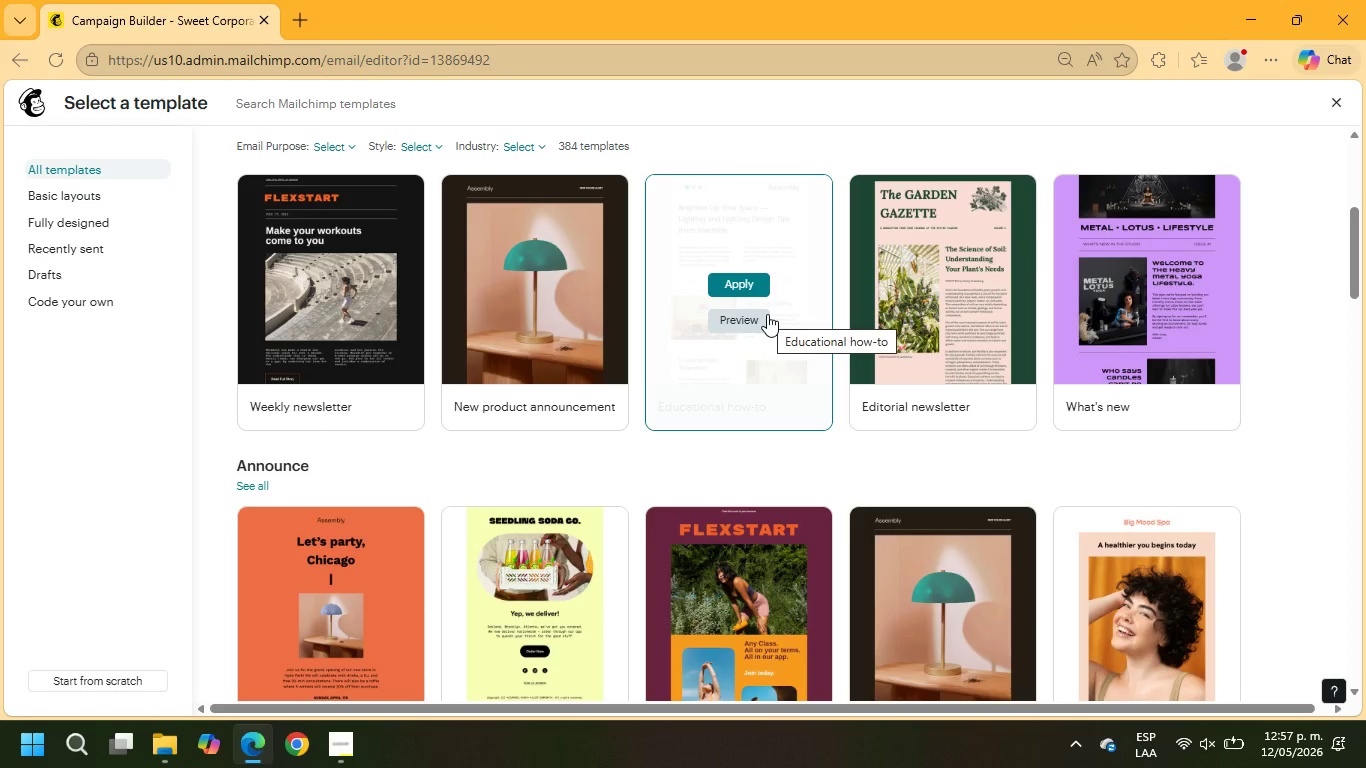 
mouse_move([856, 245])
 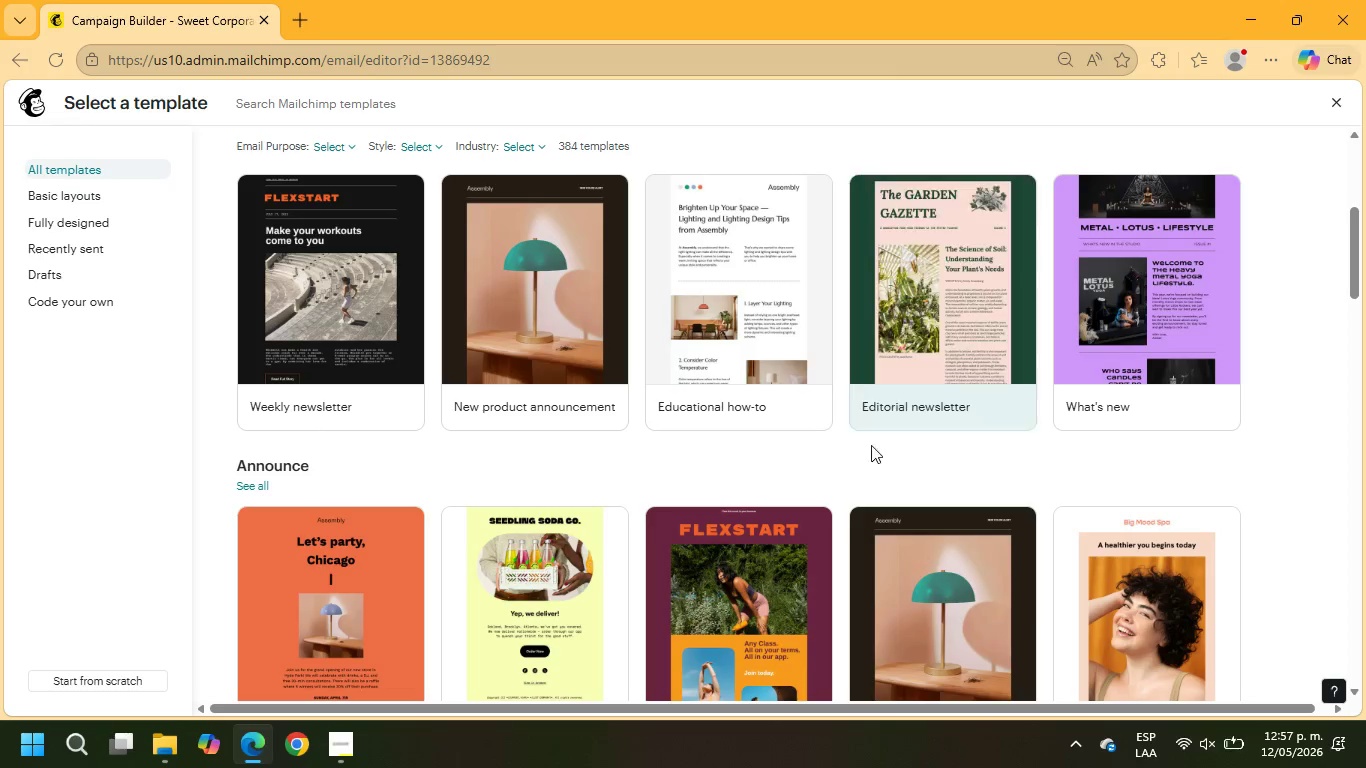 
scroll: coordinate [804, 320], scroll_direction: up, amount: 9.0
 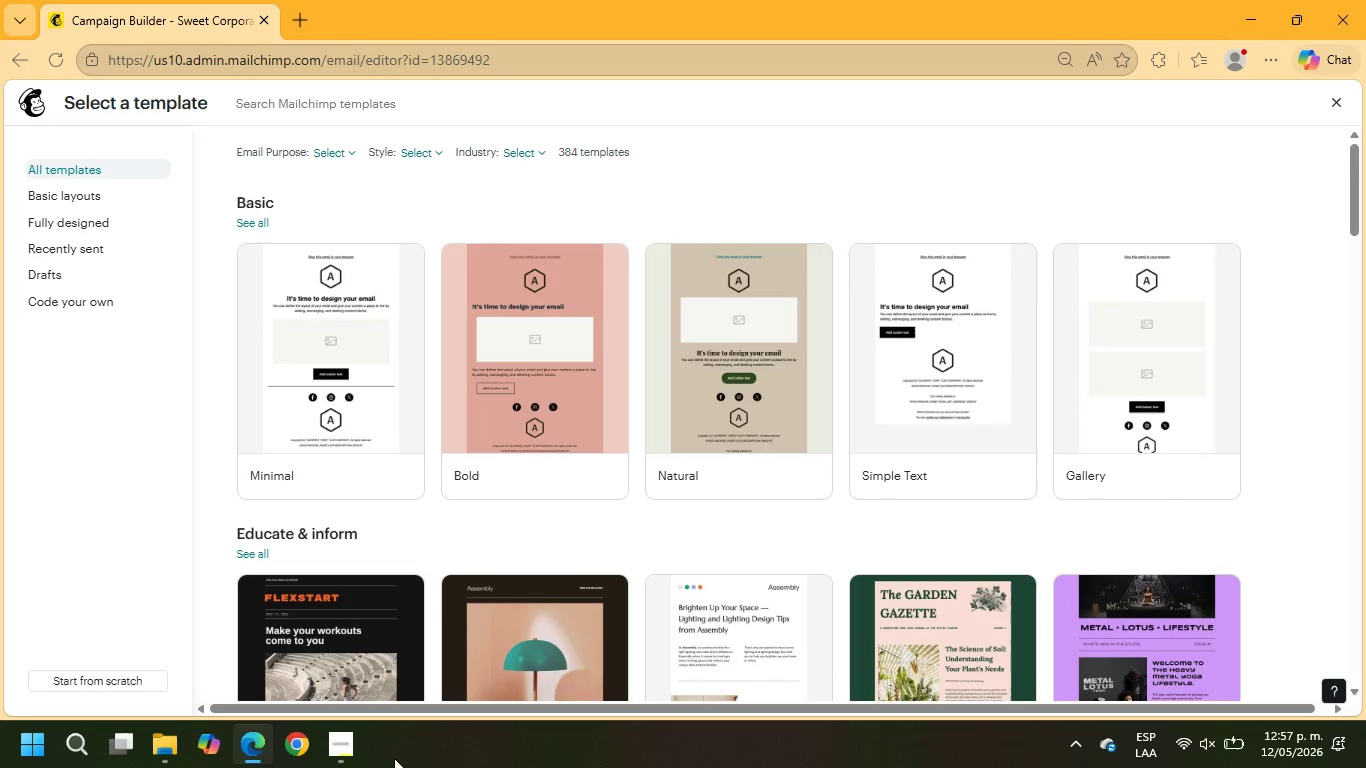 
left_click([328, 750])